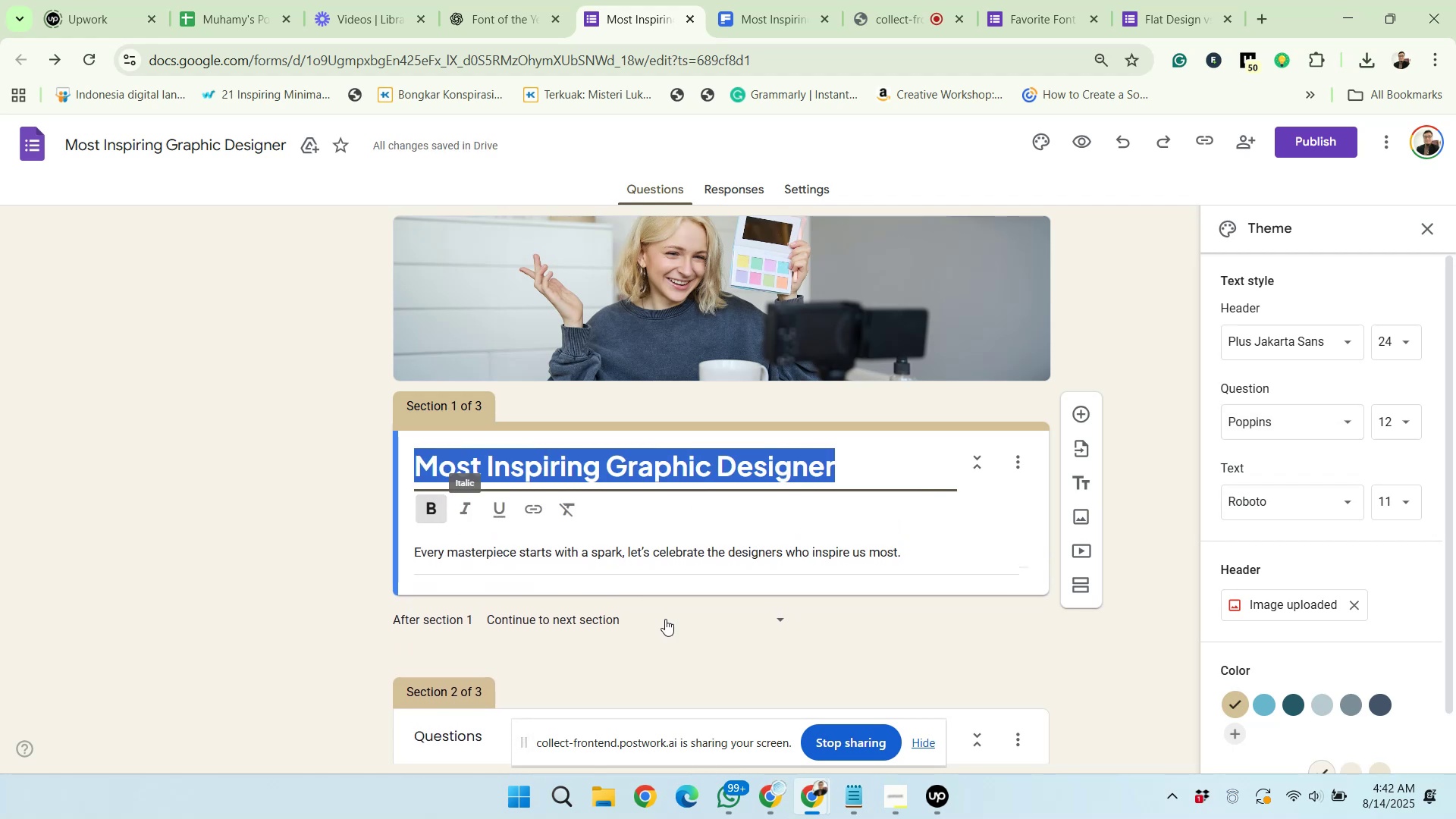 
scroll: coordinate [662, 614], scroll_direction: down, amount: 2.0
 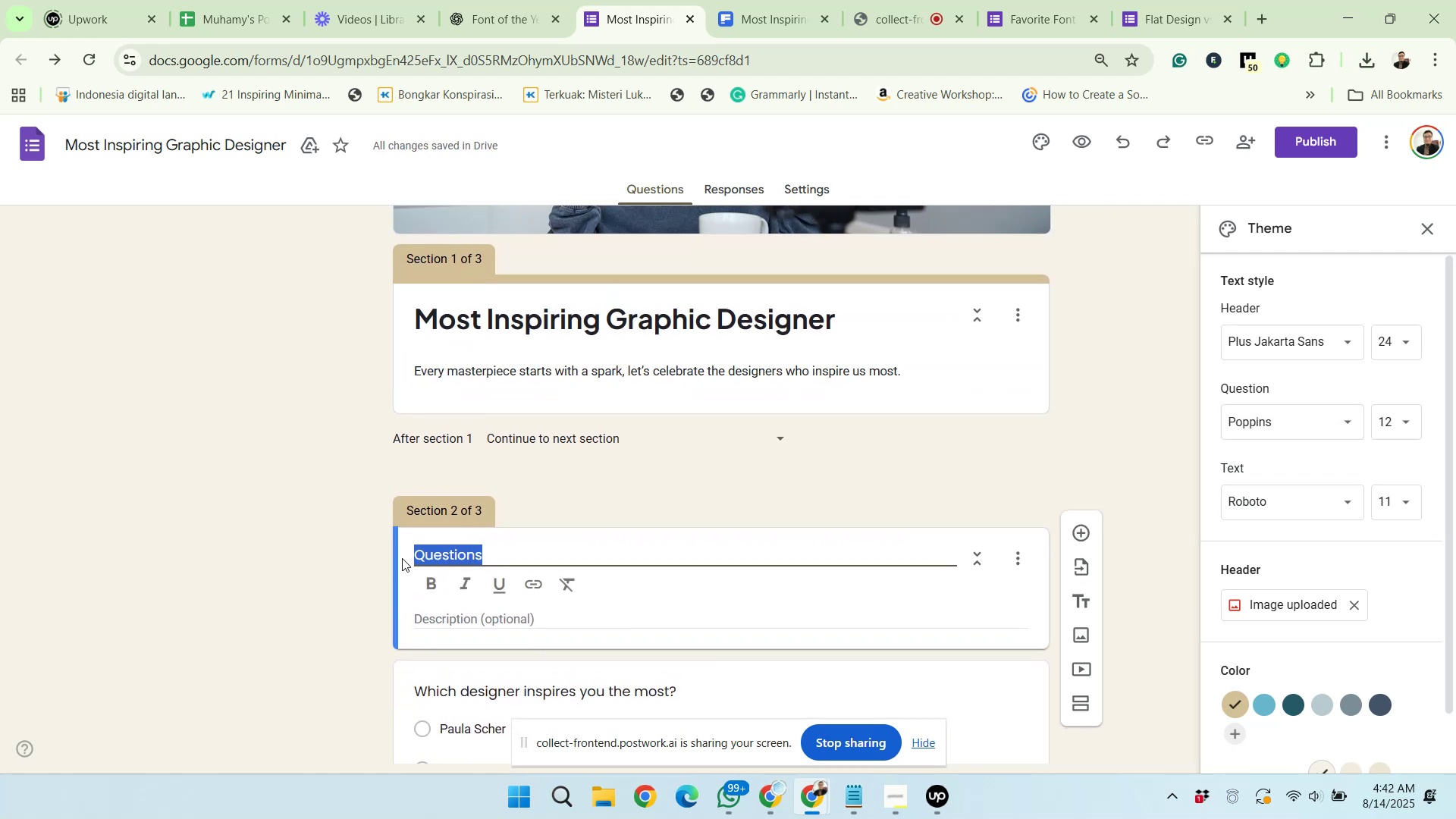 
left_click([425, 587])
 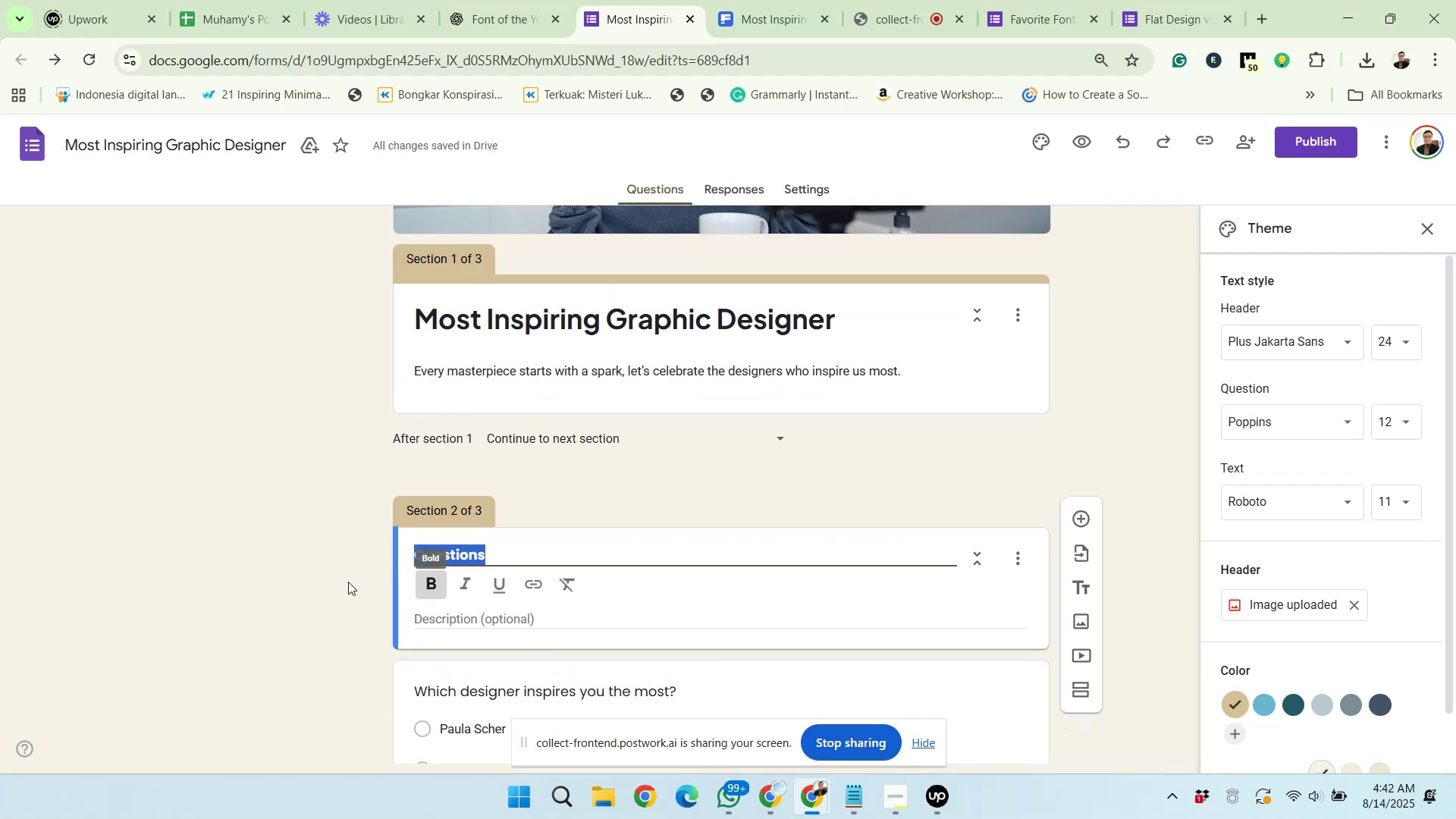 
left_click([348, 581])
 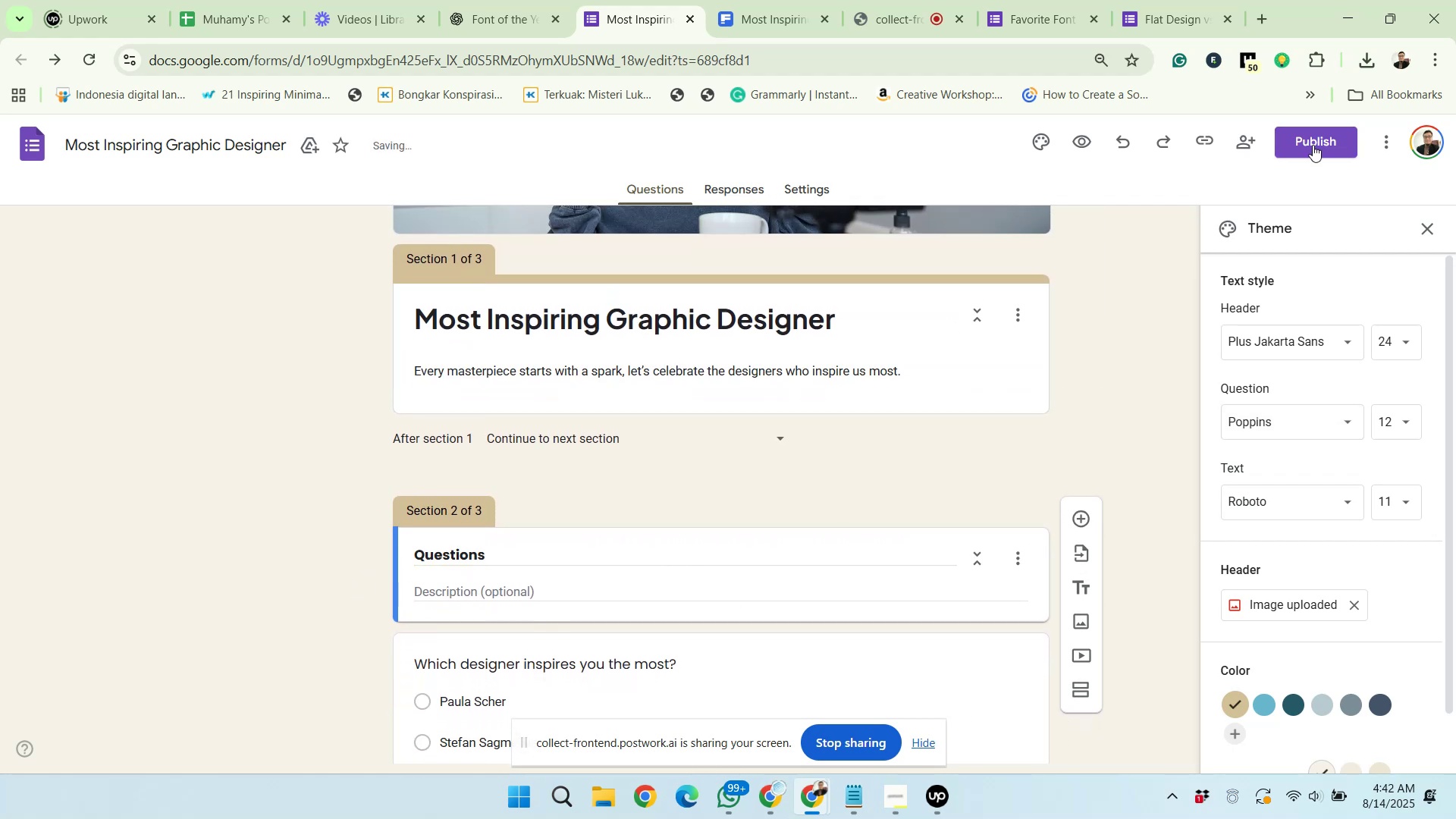 
left_click([1424, 228])
 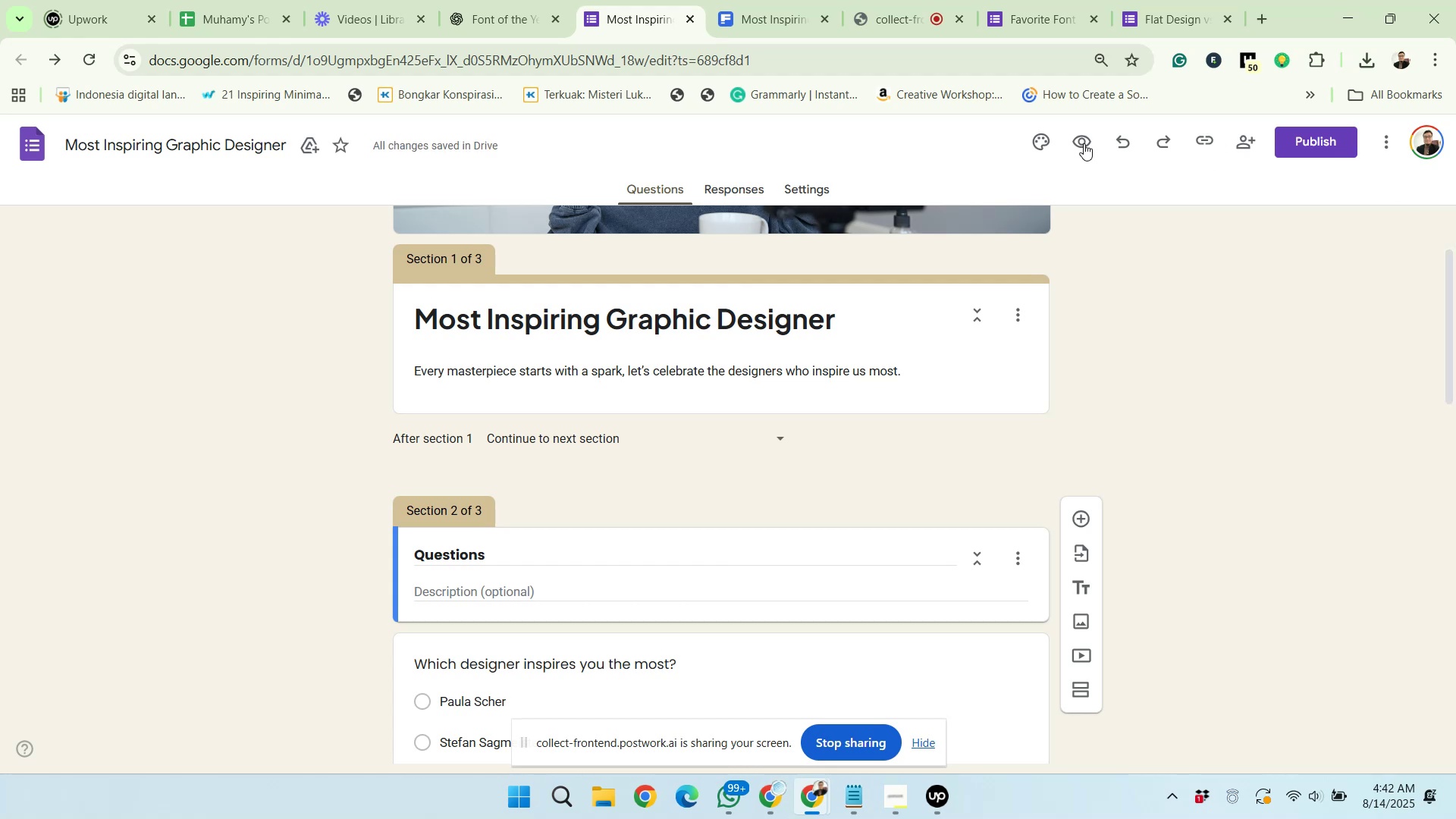 
left_click([1084, 142])
 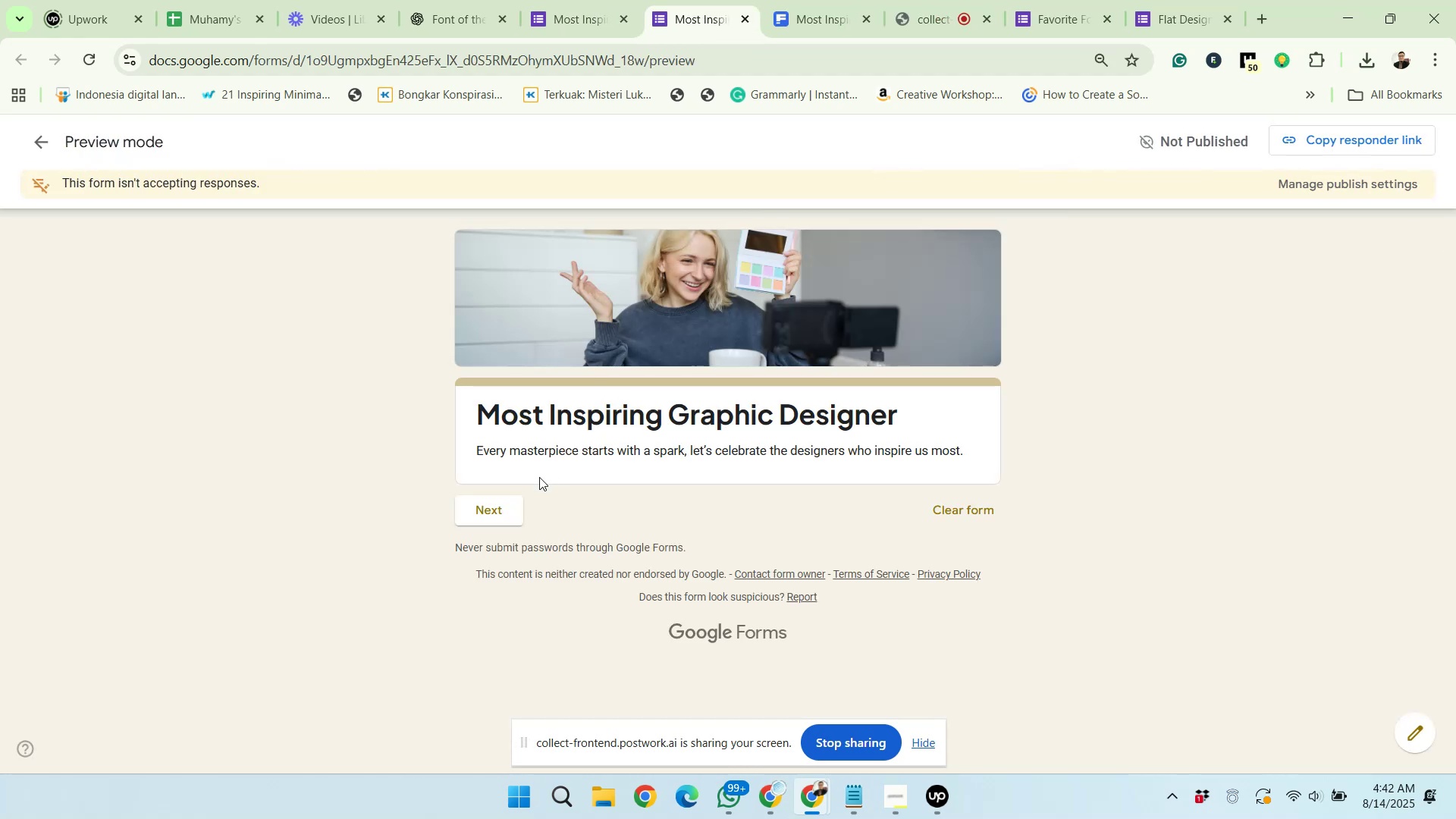 
wait(7.31)
 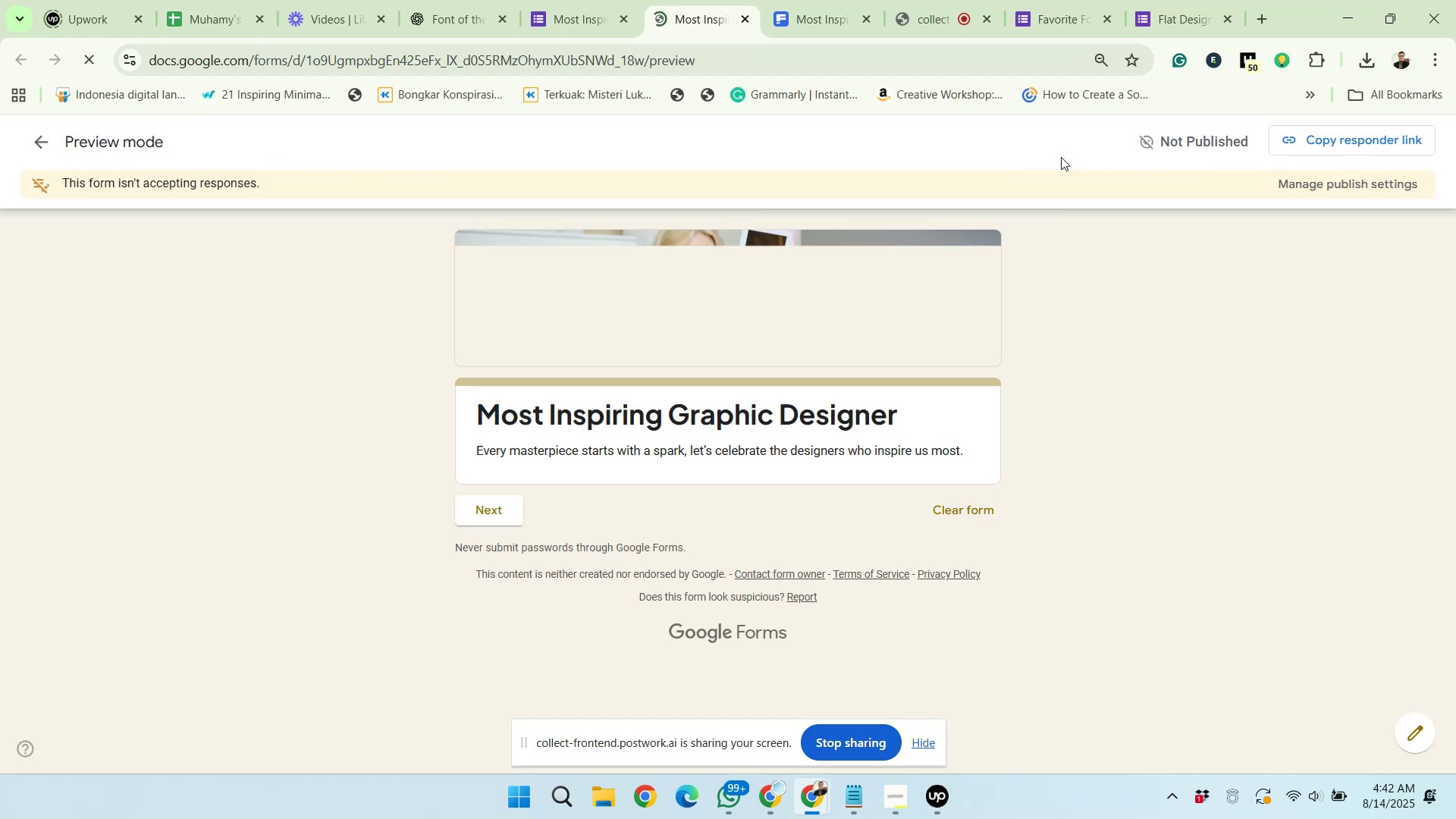 
left_click([511, 504])
 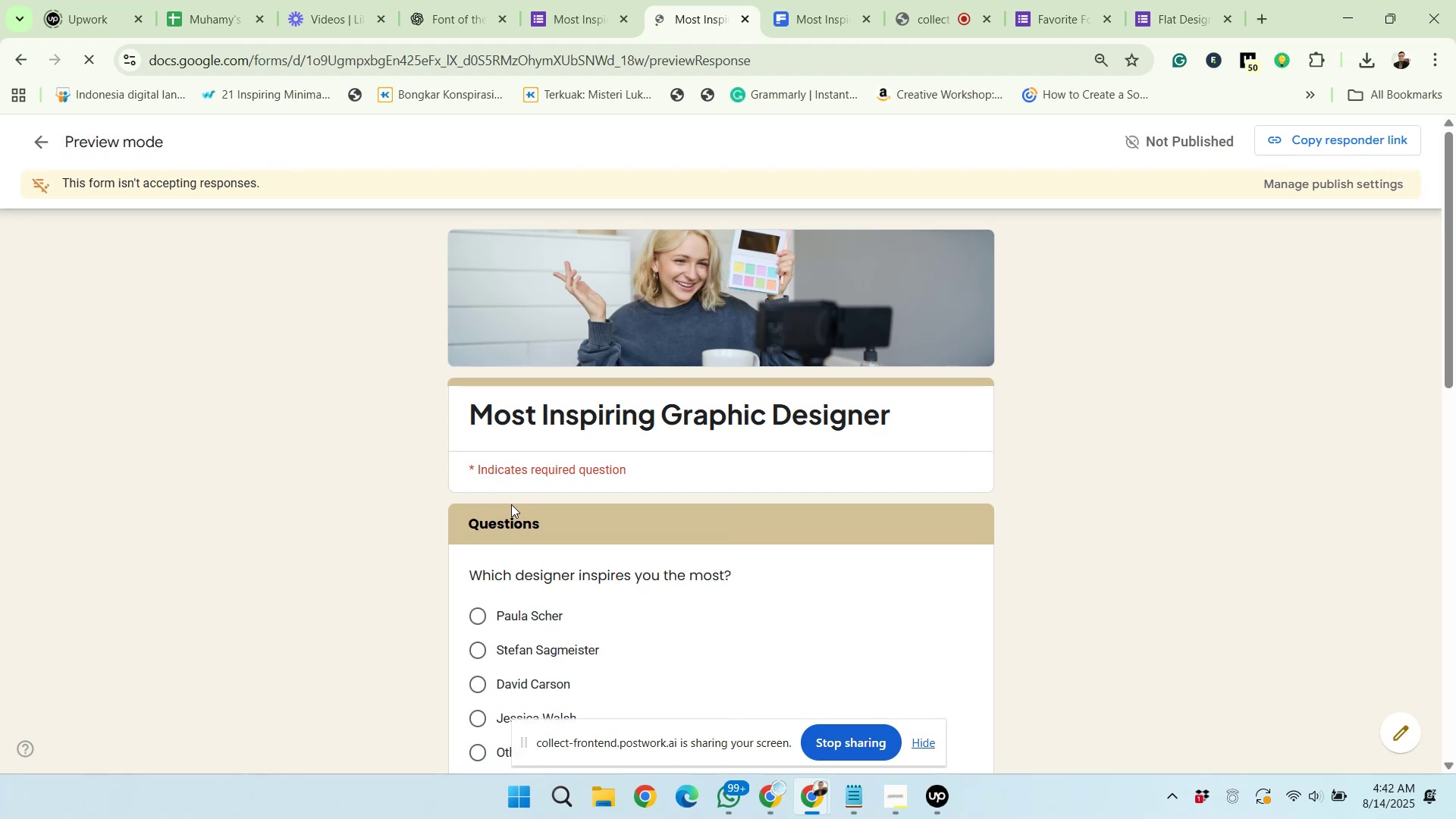 
scroll: coordinate [511, 507], scroll_direction: down, amount: 15.0
 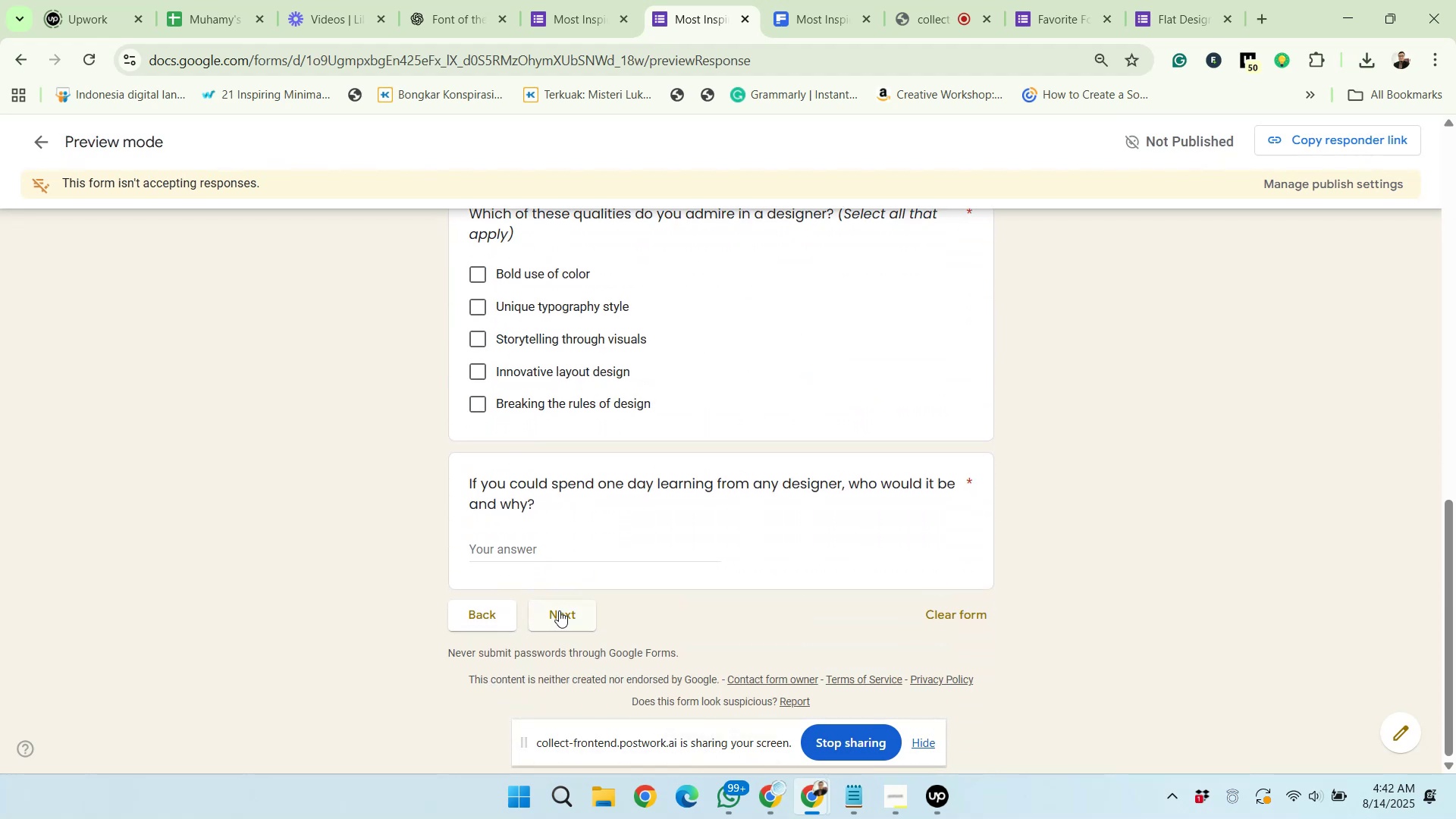 
left_click([560, 610])
 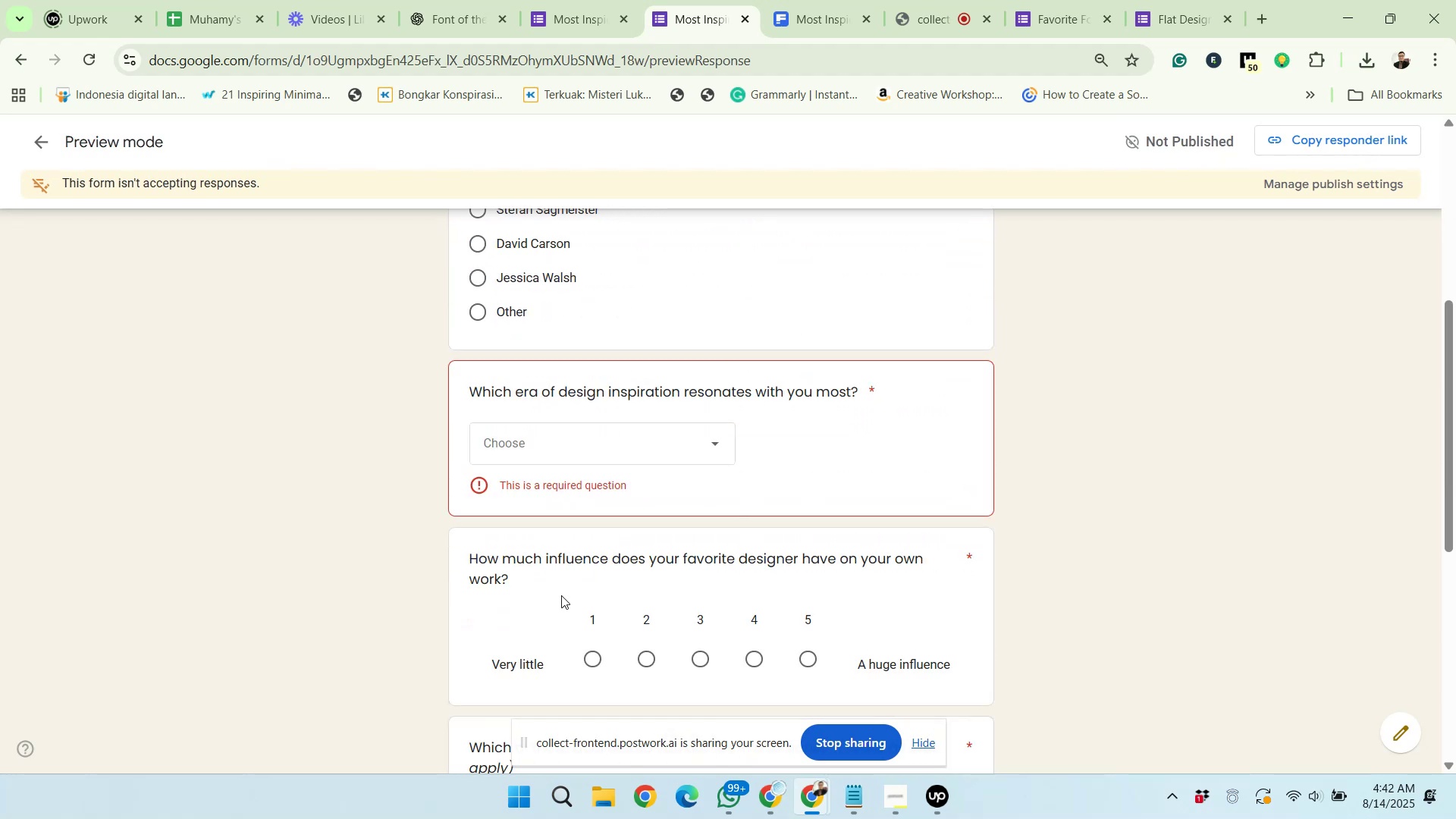 
scroll: coordinate [562, 573], scroll_direction: down, amount: 9.0
 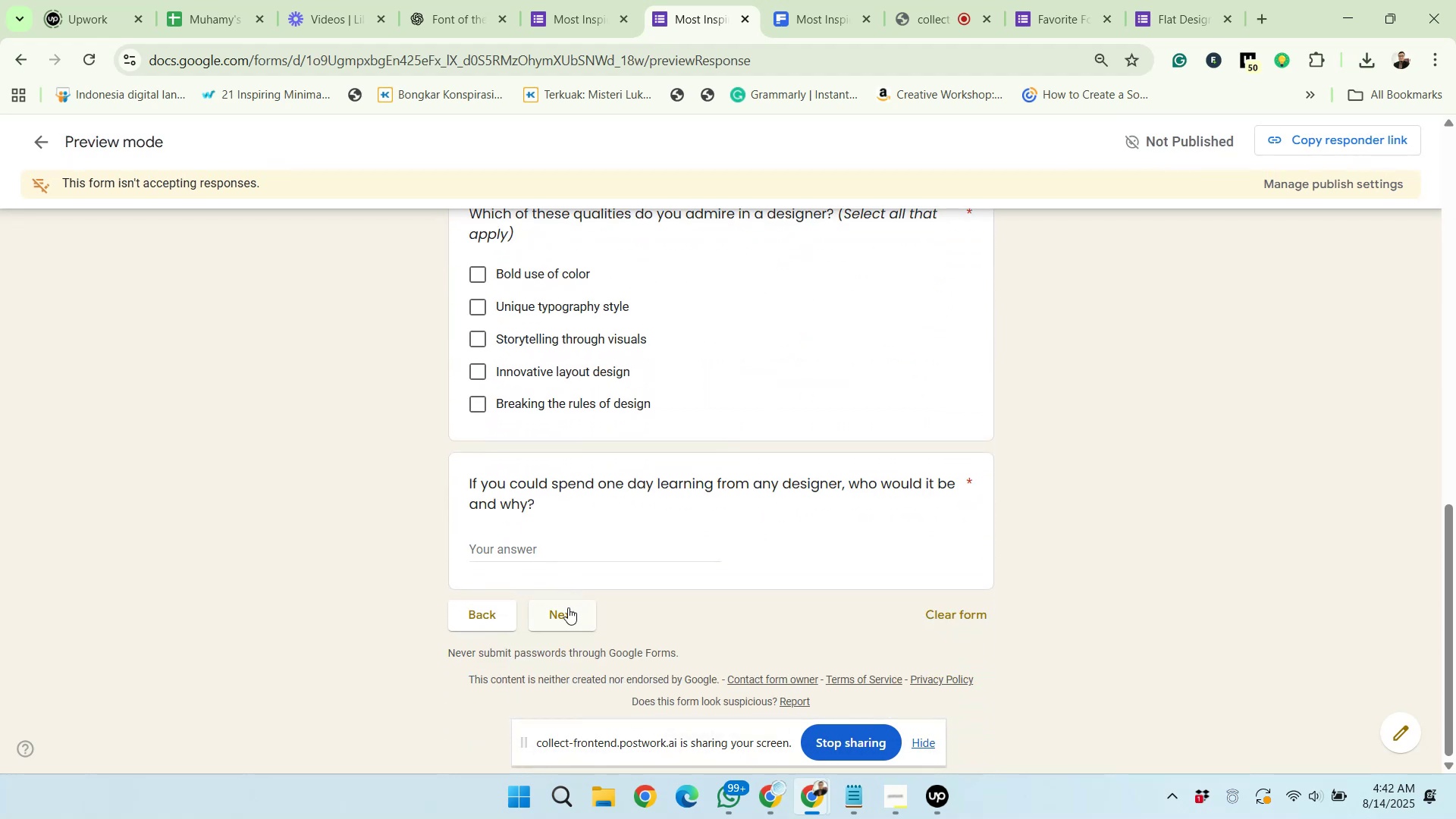 
left_click([569, 616])
 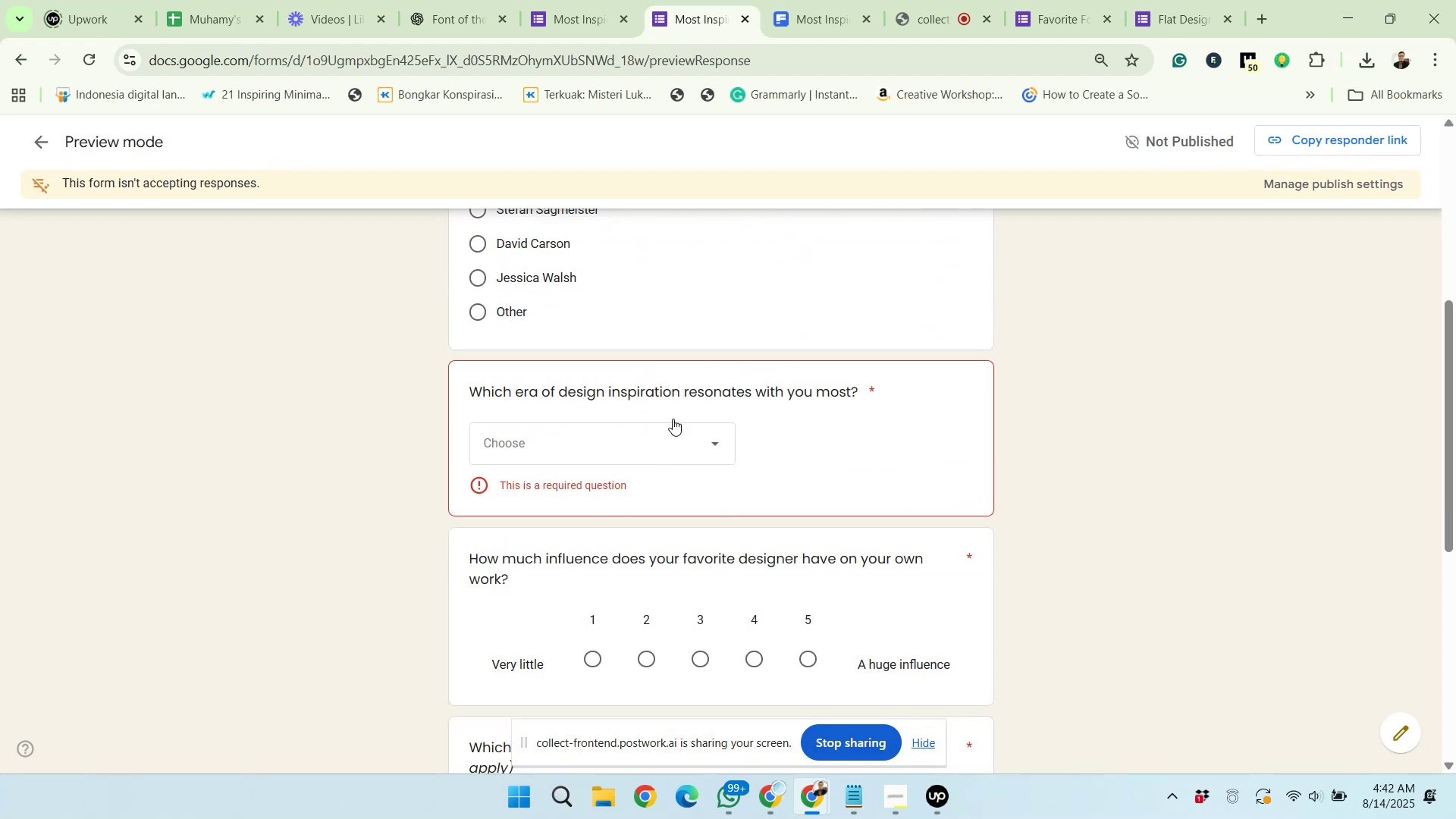 
left_click([673, 433])
 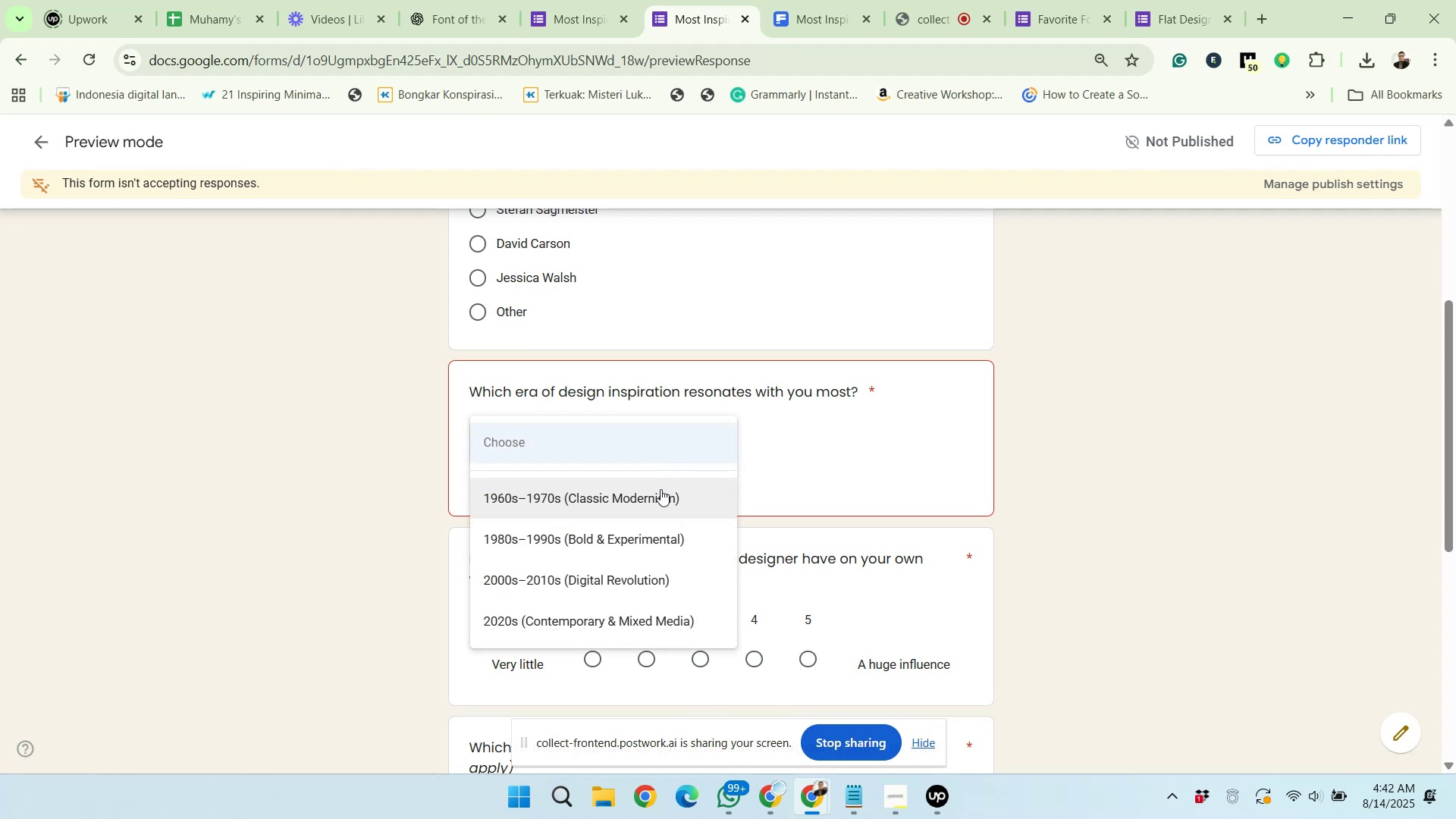 
left_click([661, 490])
 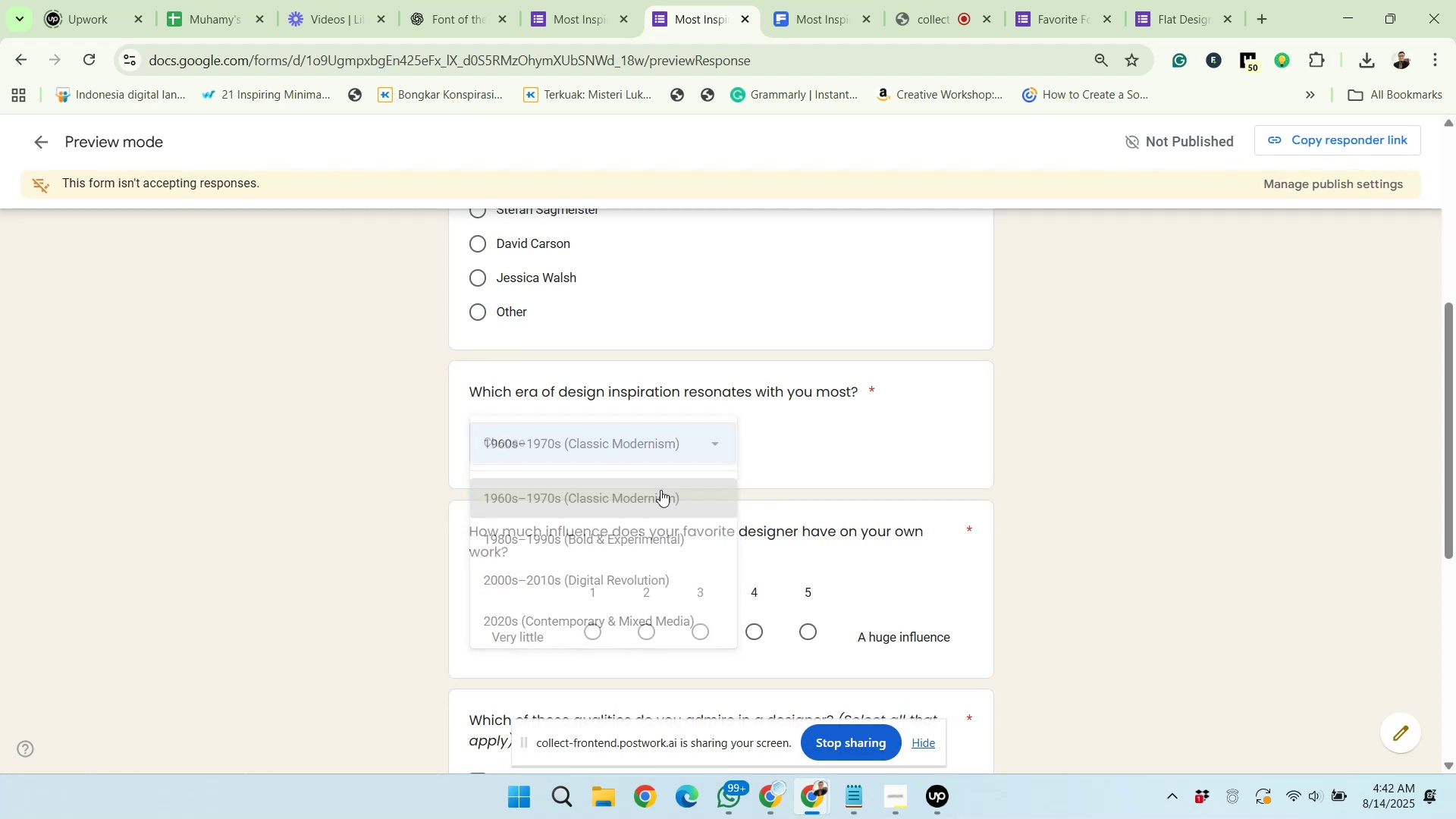 
scroll: coordinate [661, 490], scroll_direction: down, amount: 6.0
 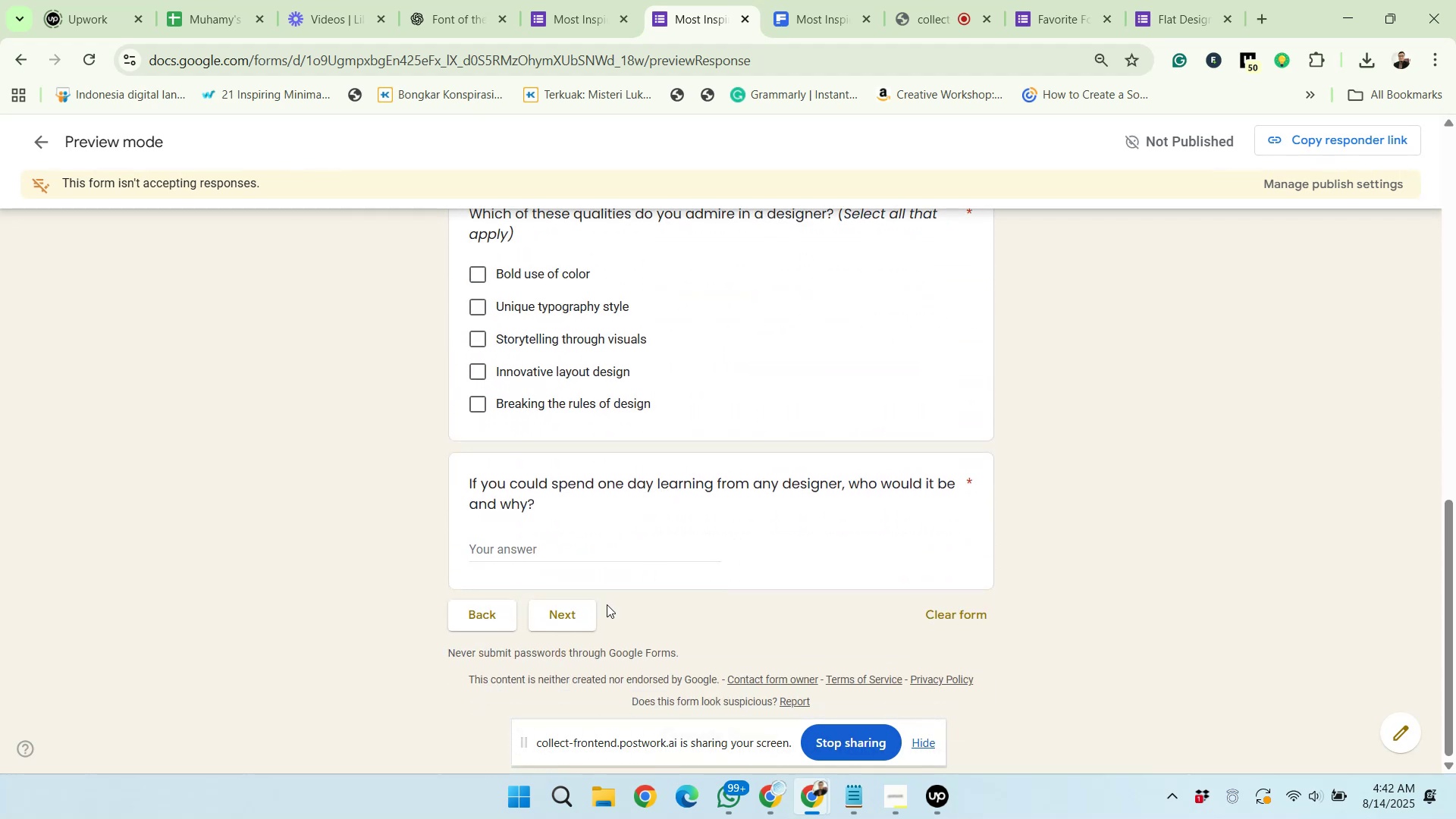 
left_click([581, 617])
 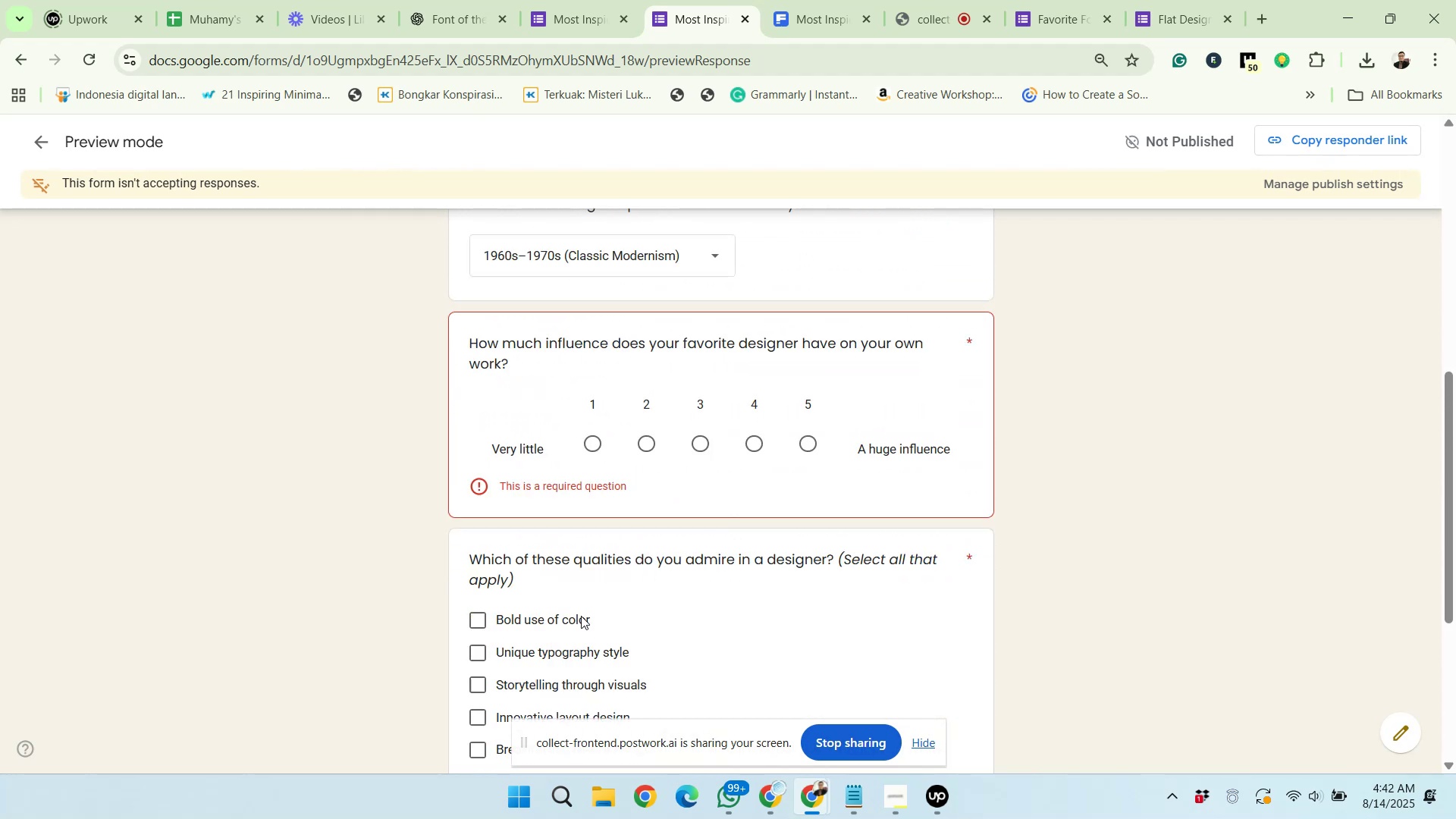 
scroll: coordinate [607, 560], scroll_direction: up, amount: 2.0
 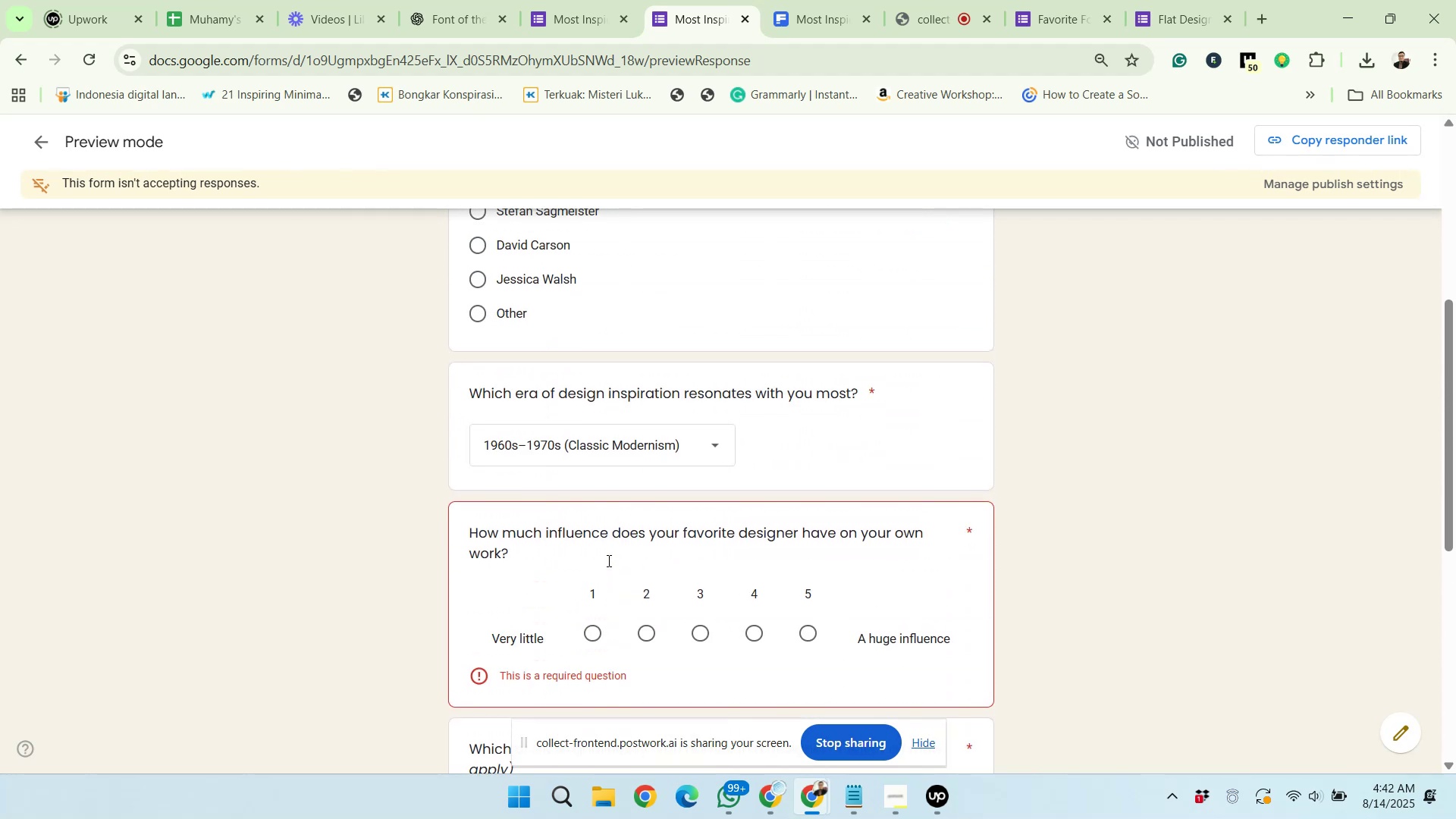 
scroll: coordinate [607, 560], scroll_direction: down, amount: 8.0
 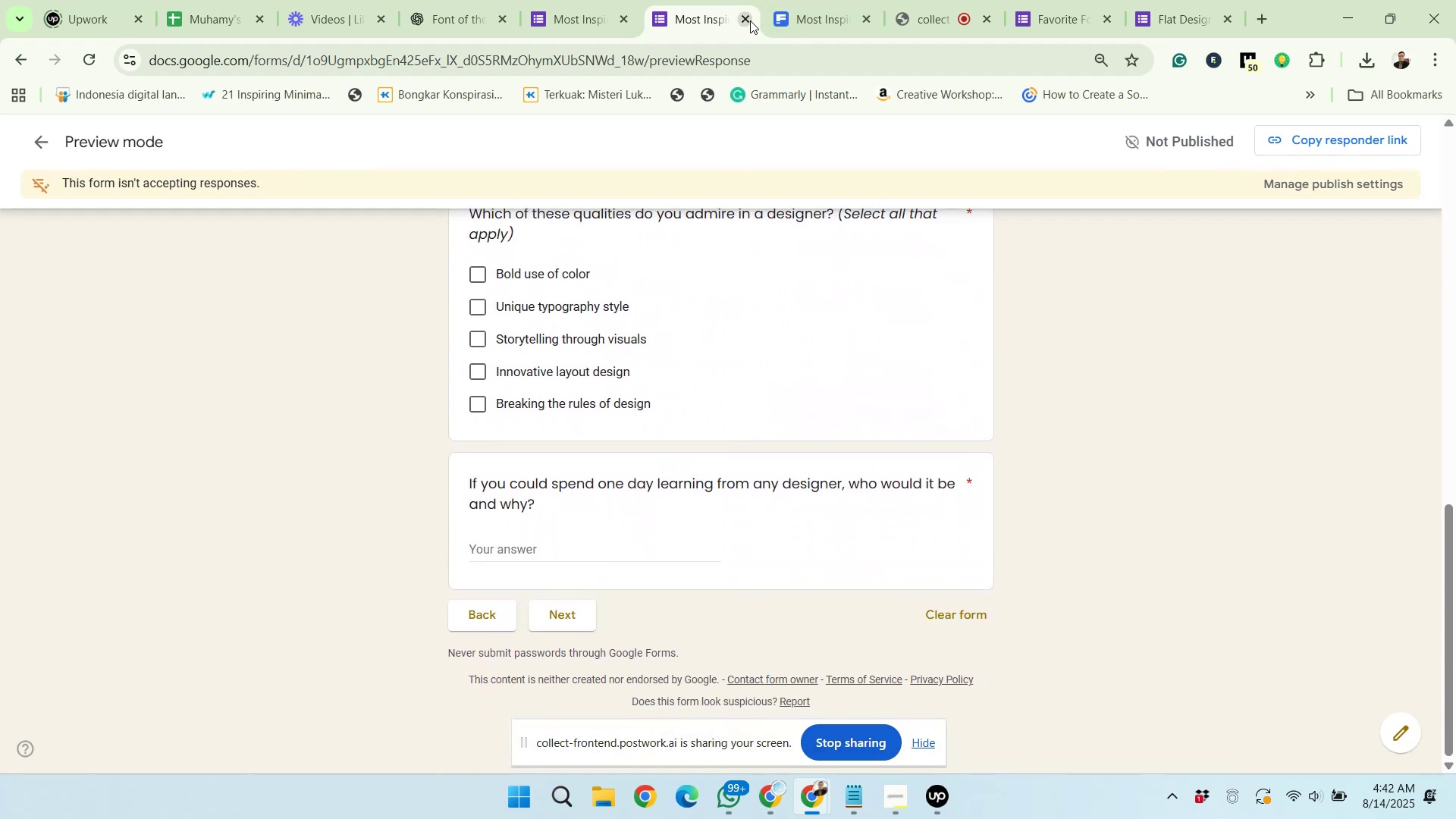 
left_click([749, 20])
 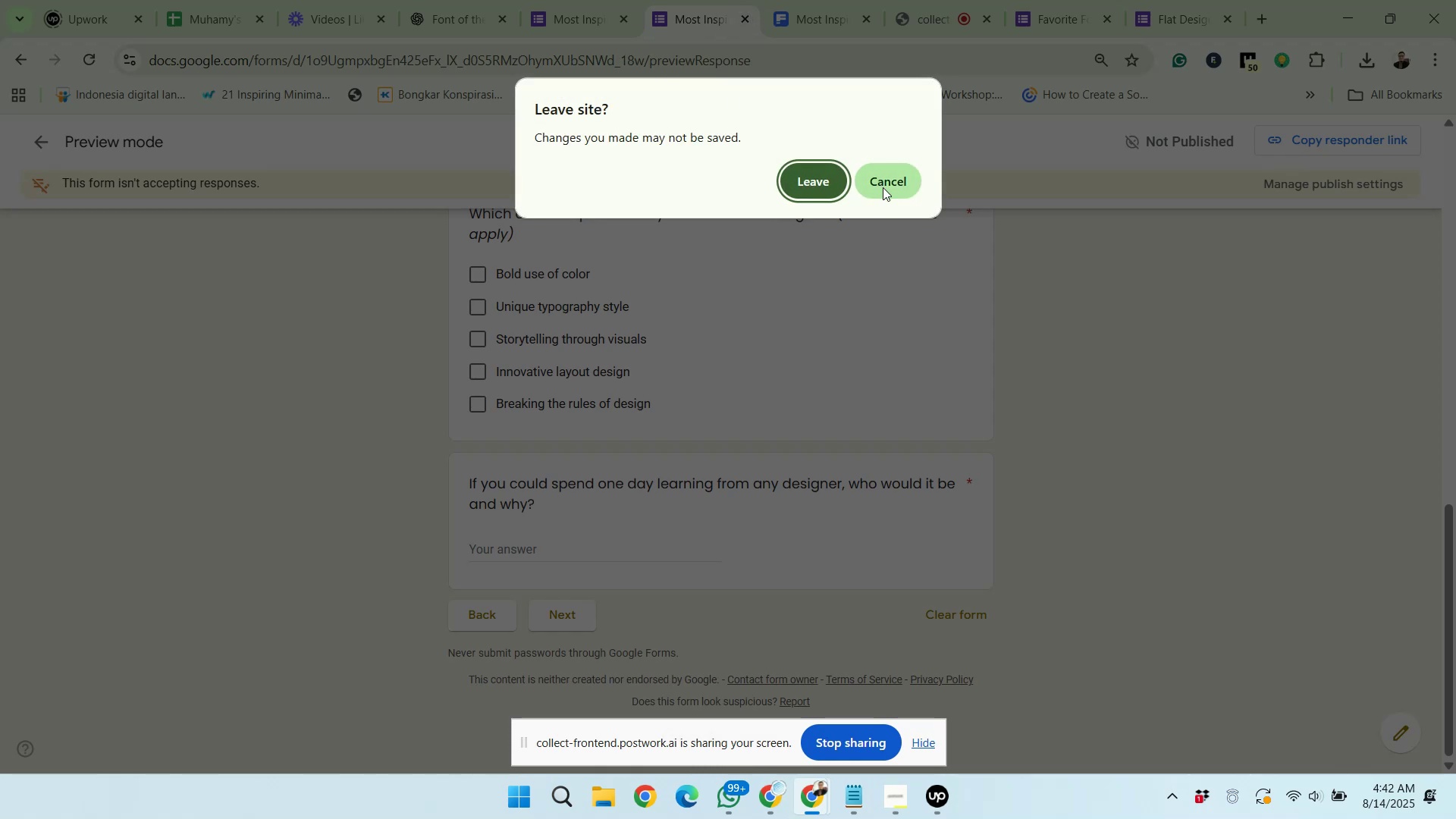 
left_click([883, 187])
 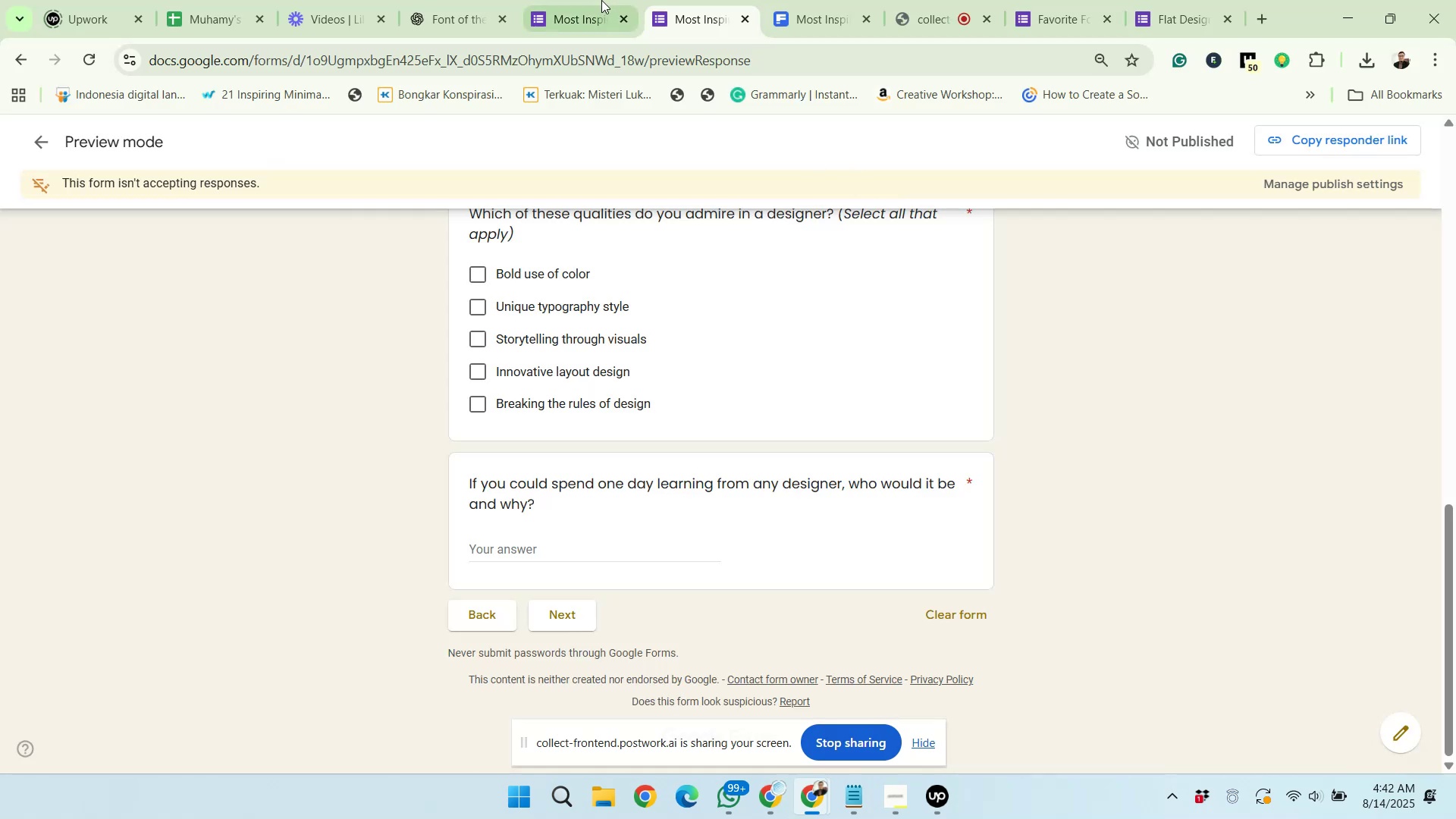 
left_click([595, 0])
 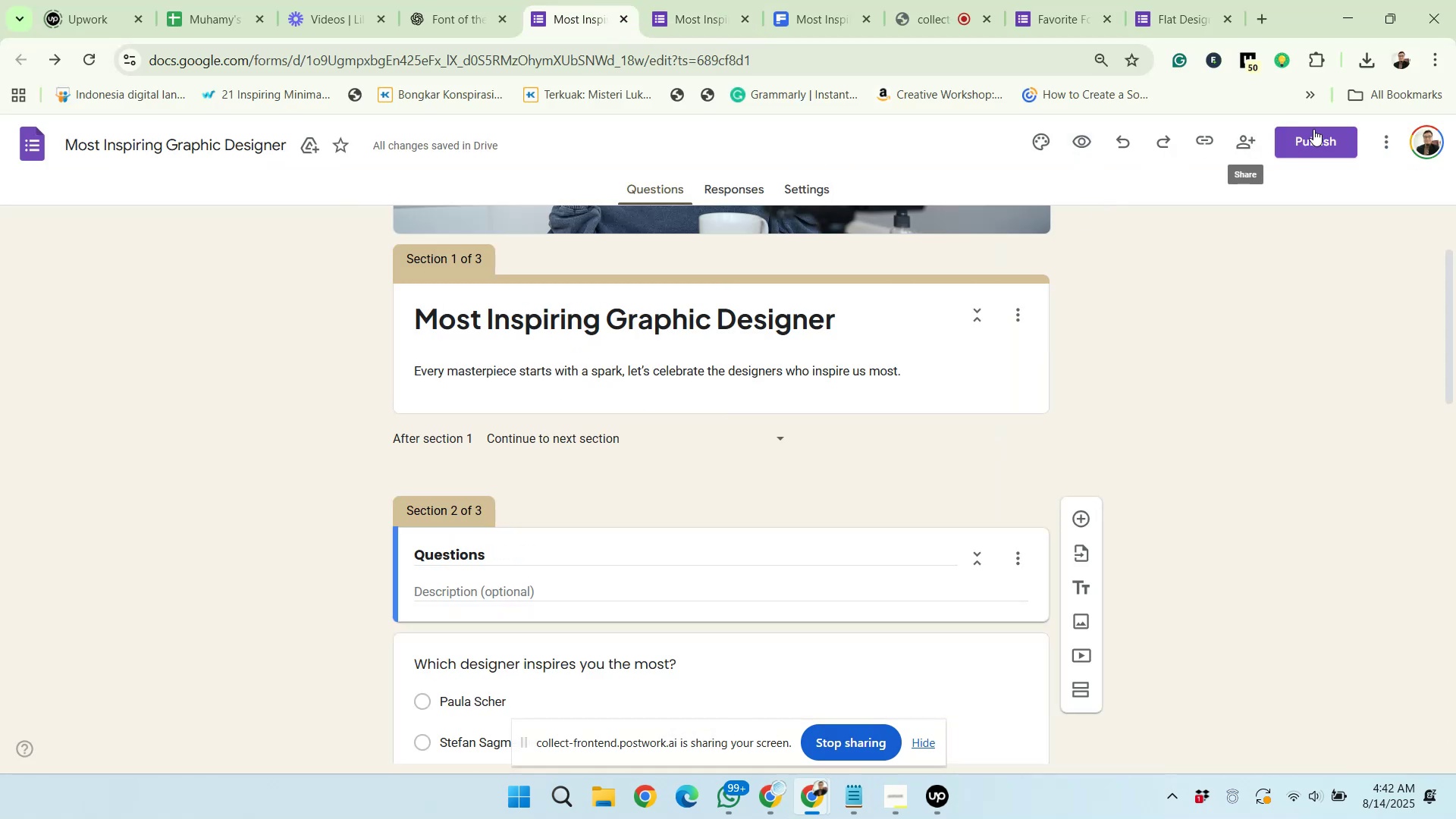 
left_click([1316, 135])
 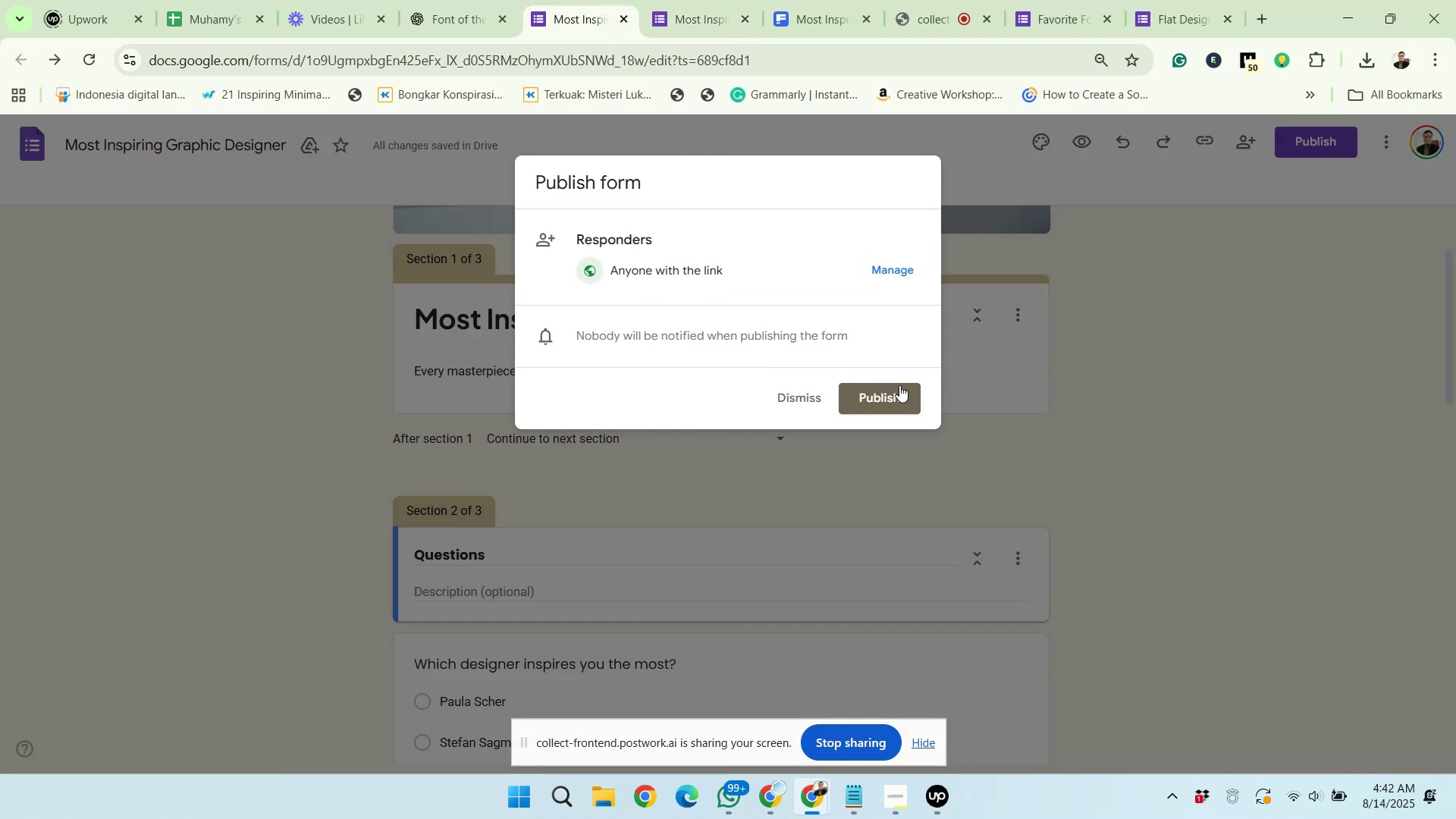 
left_click([890, 399])
 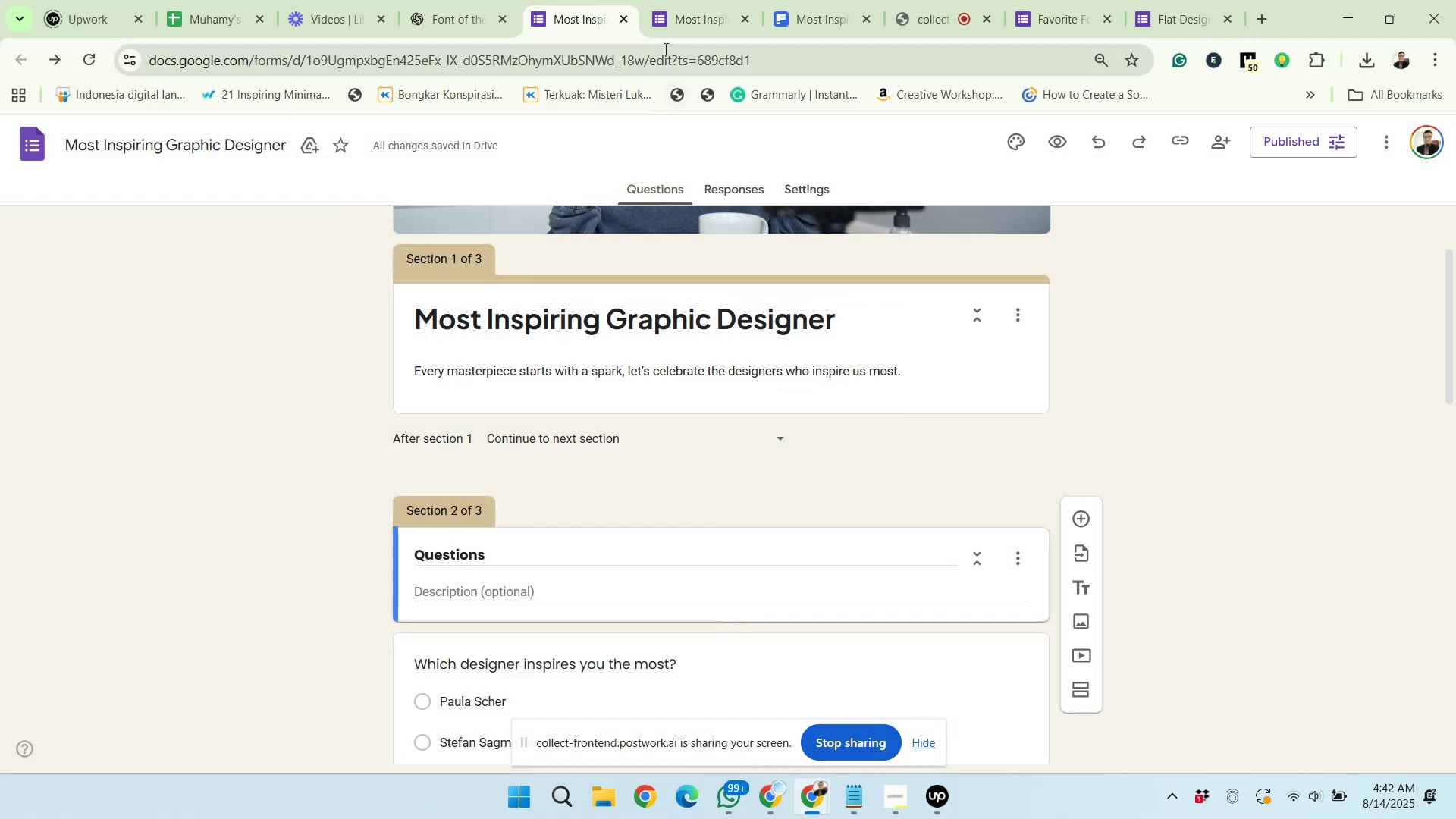 
left_click([664, 55])
 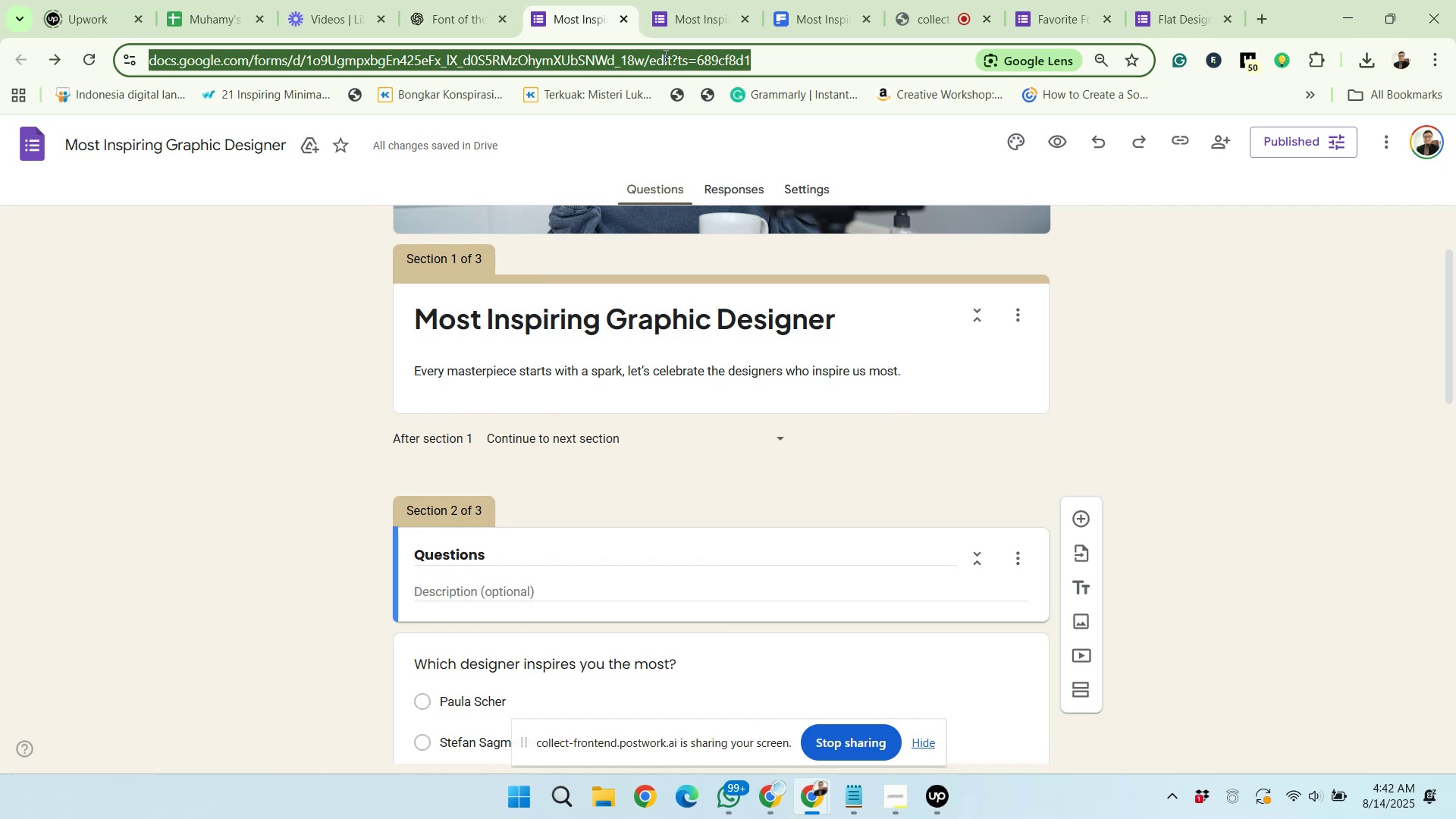 
key(Control+C)
 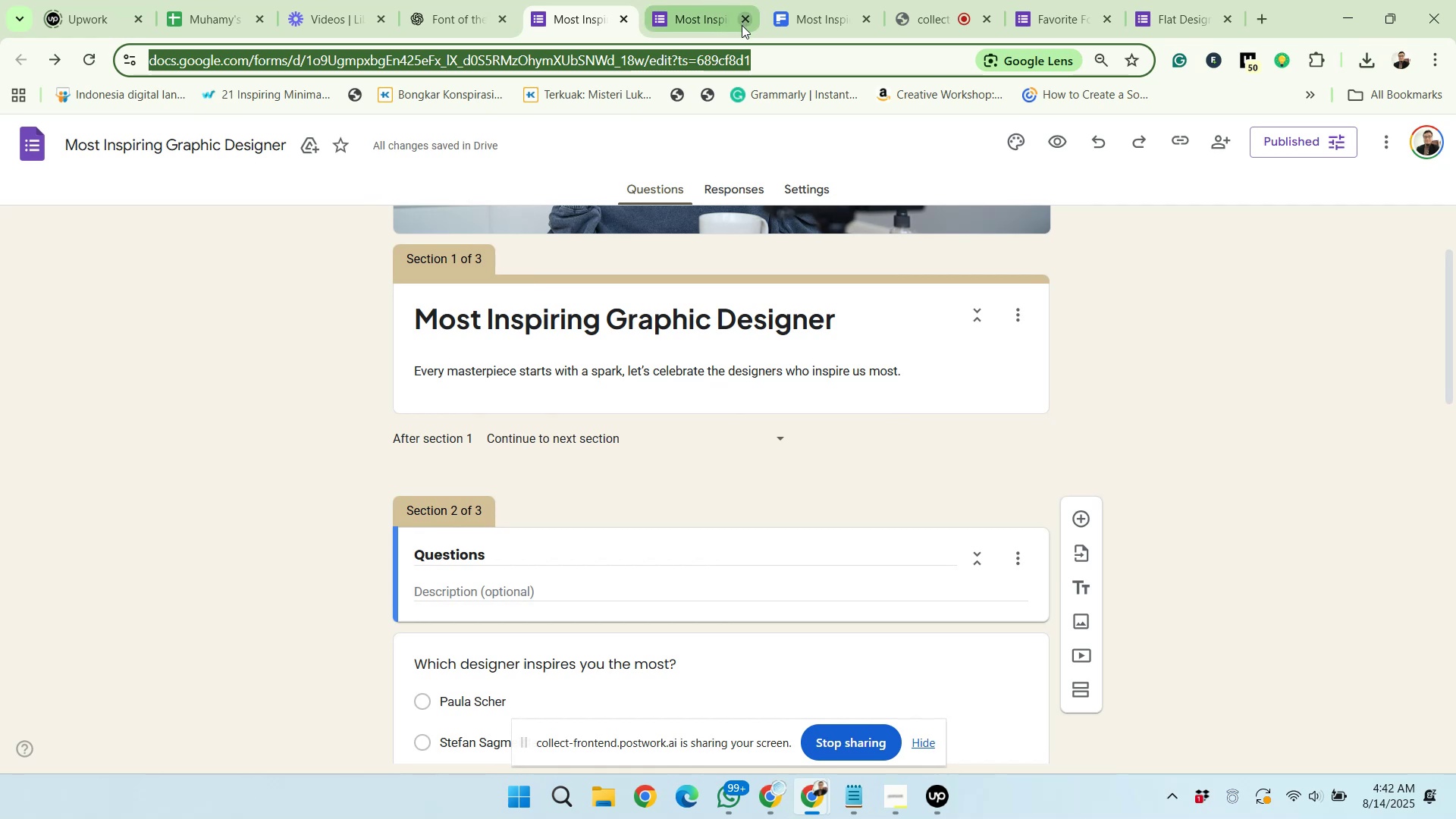 
left_click([742, 25])
 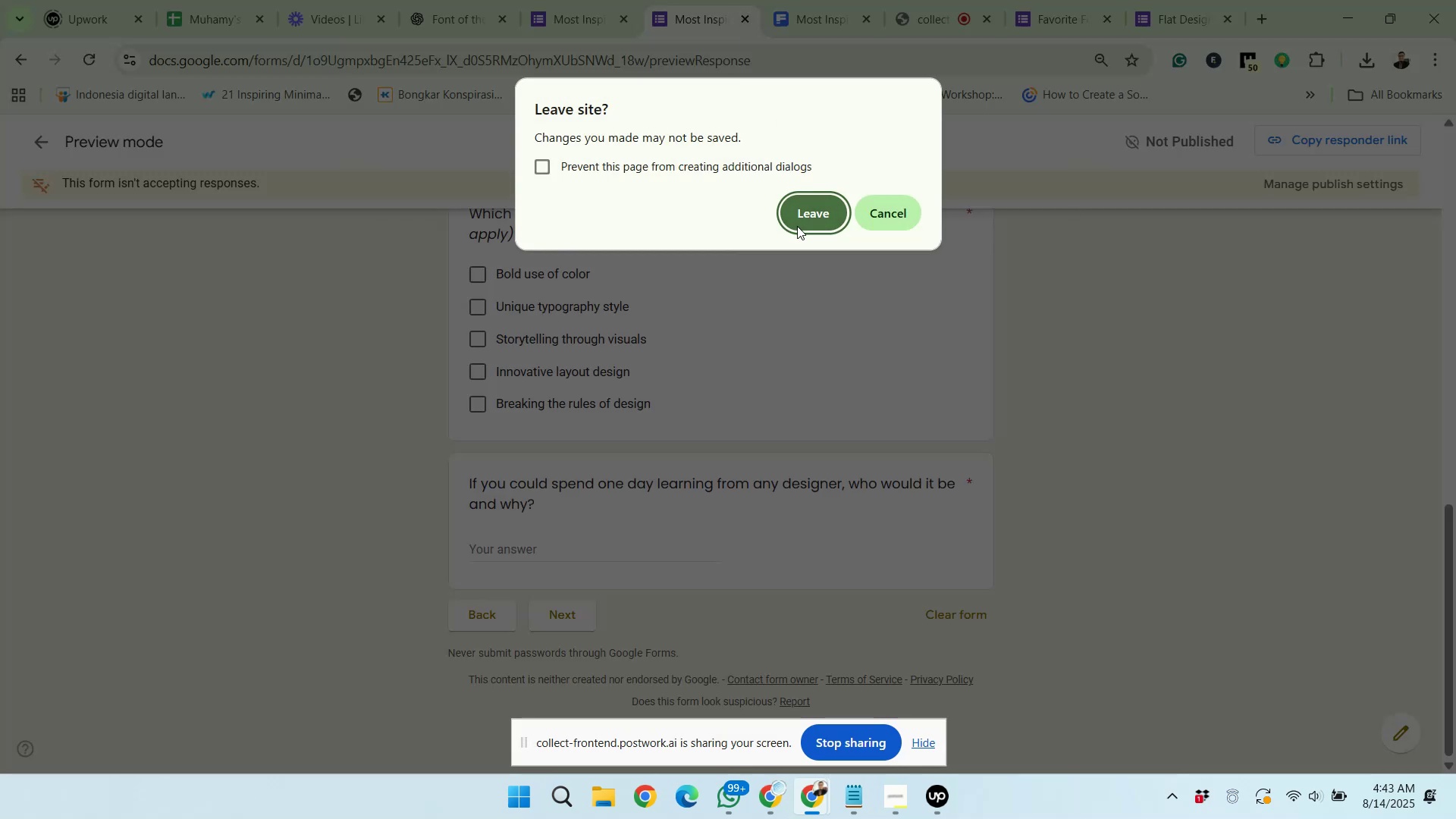 
left_click([797, 226])
 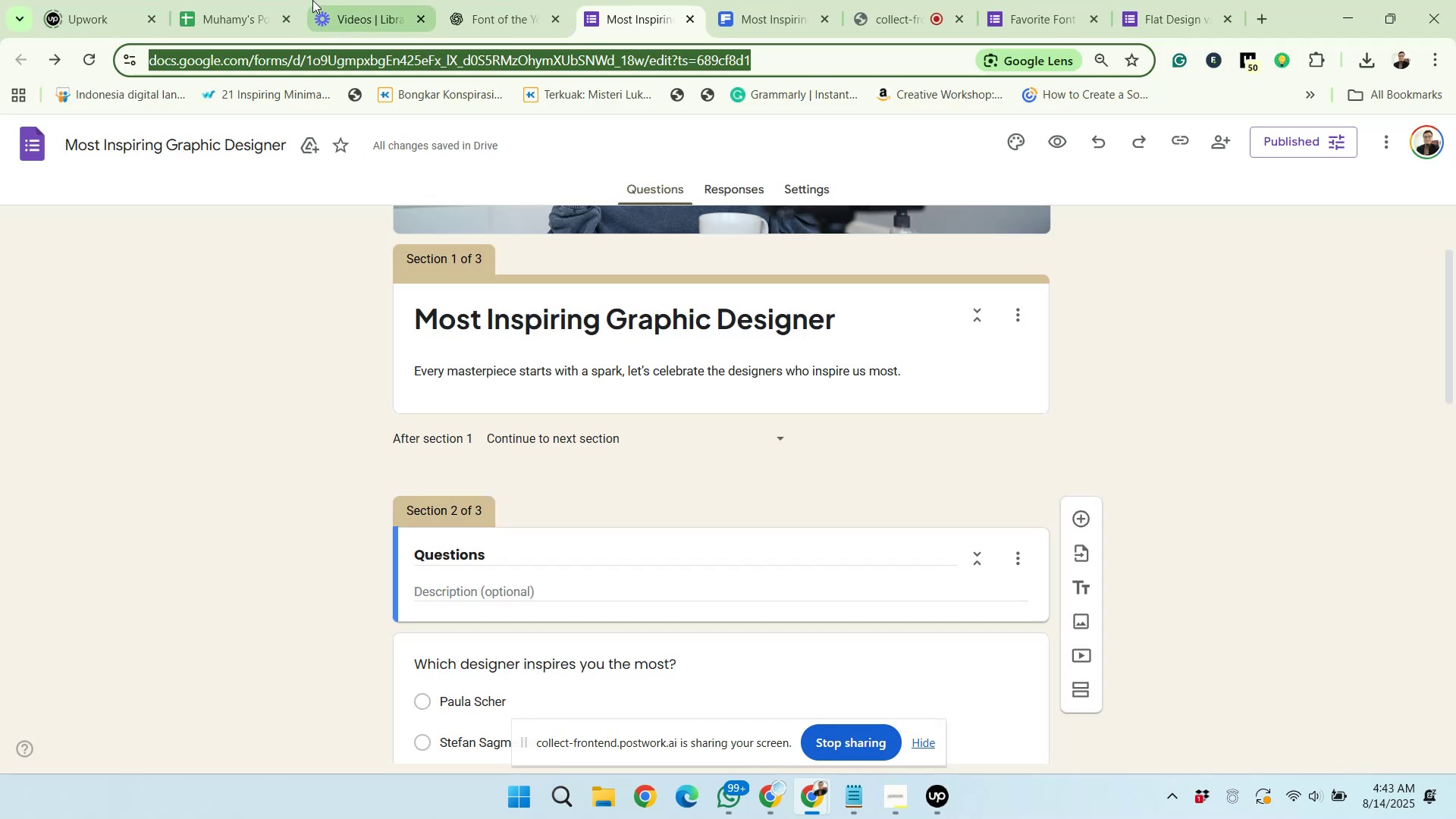 
left_click([268, 0])
 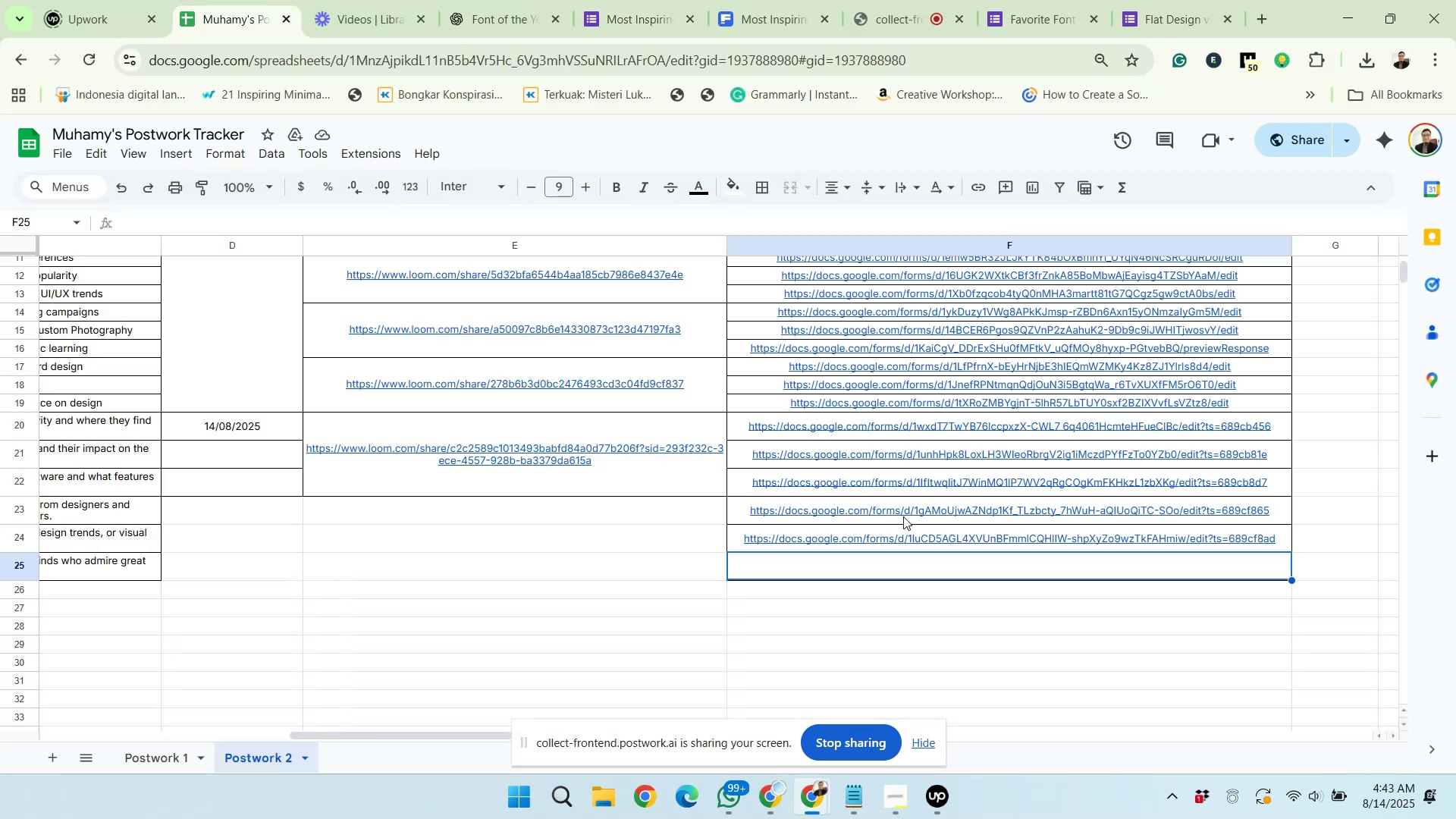 
key(Control+V)
 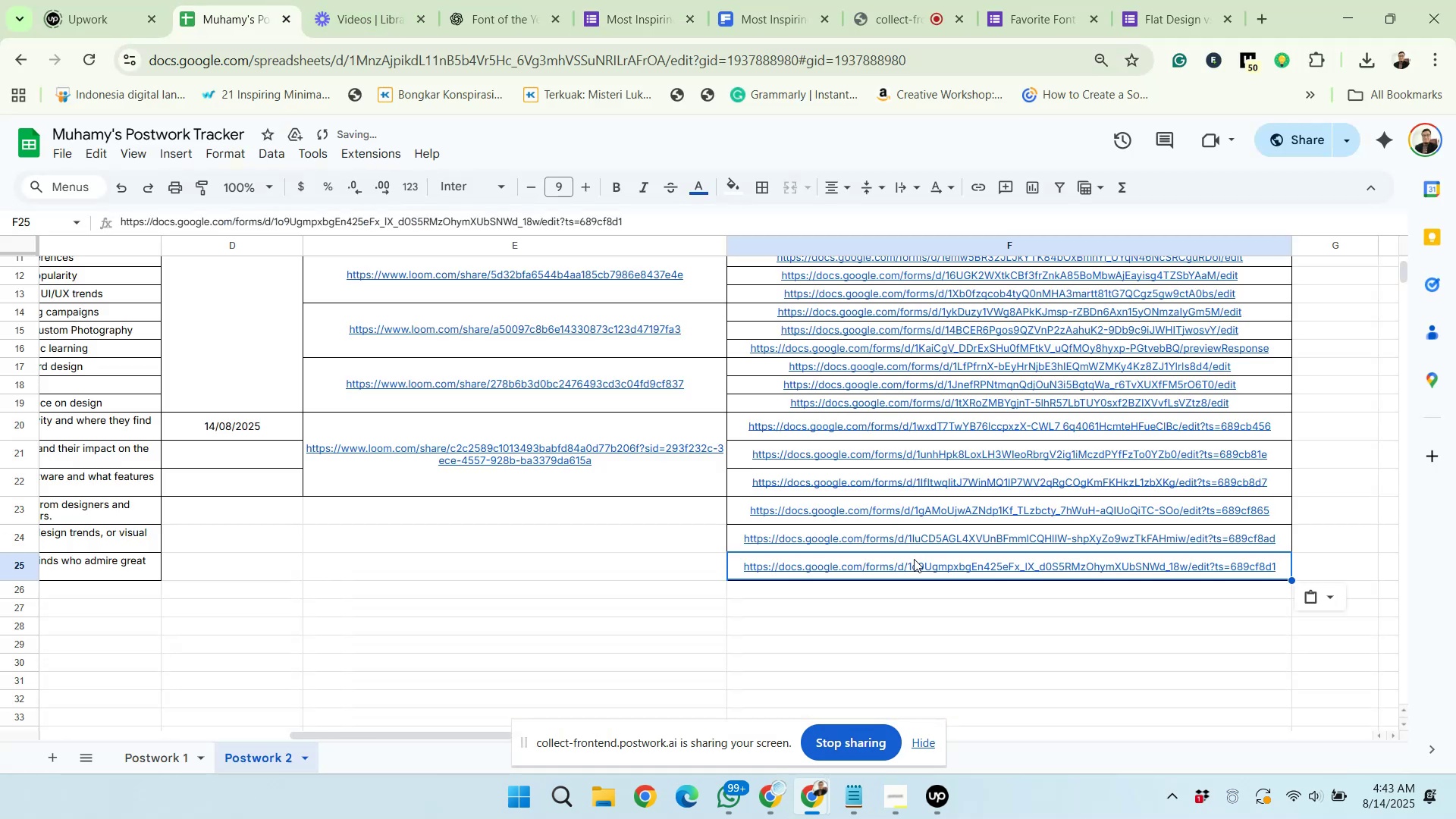 
key(Enter)
 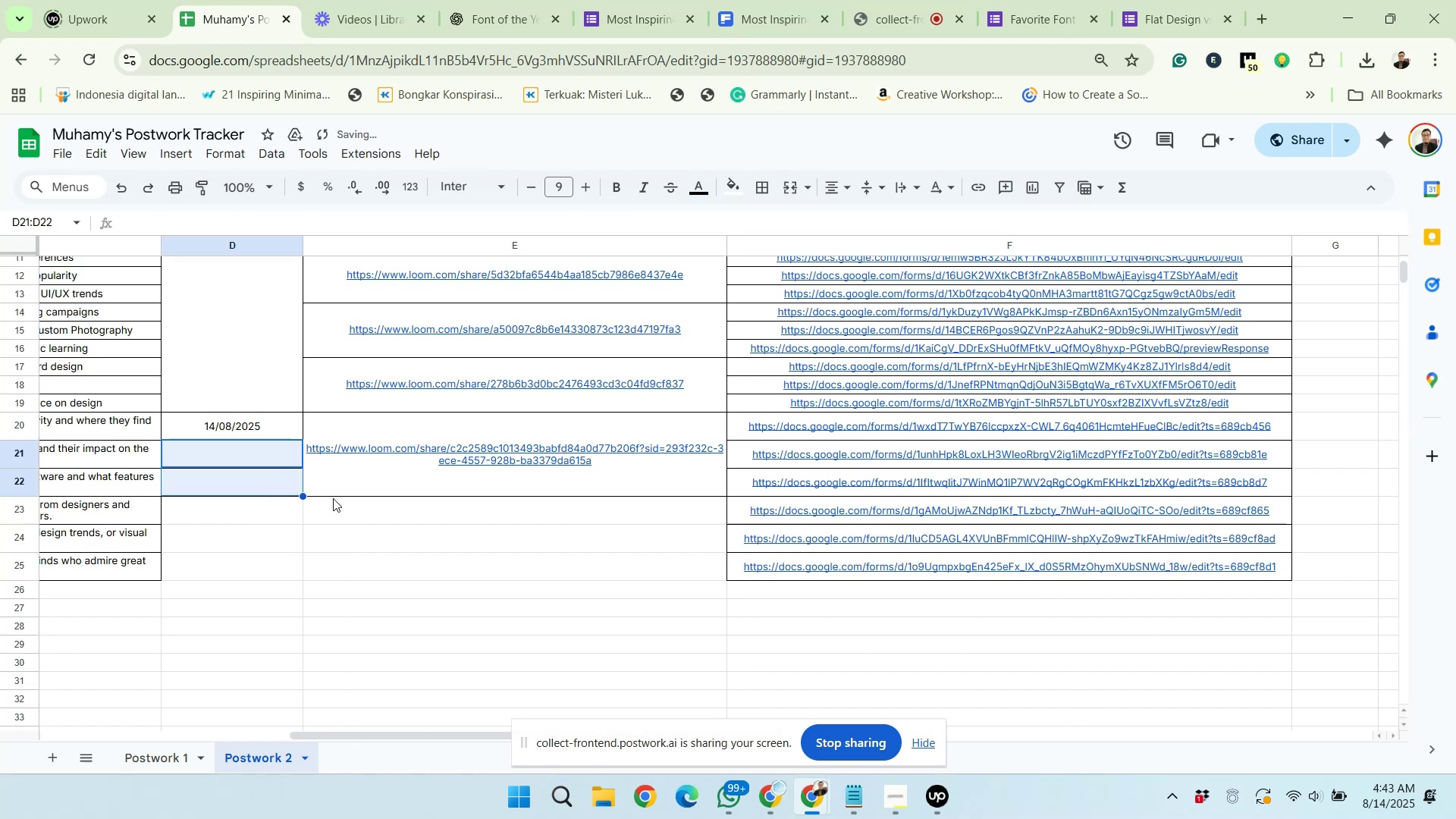 
wait(8.21)
 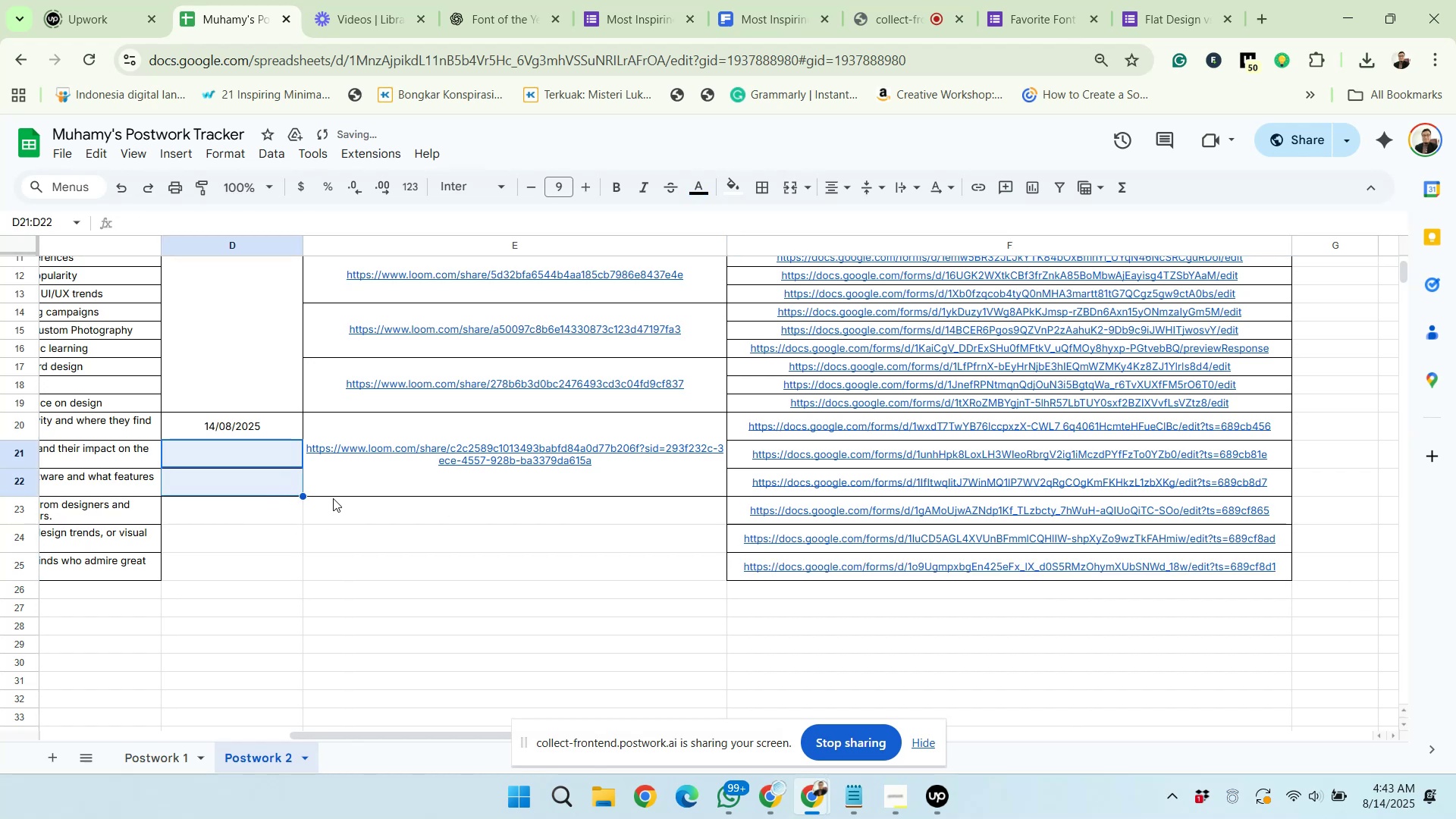 
left_click([648, 1])
 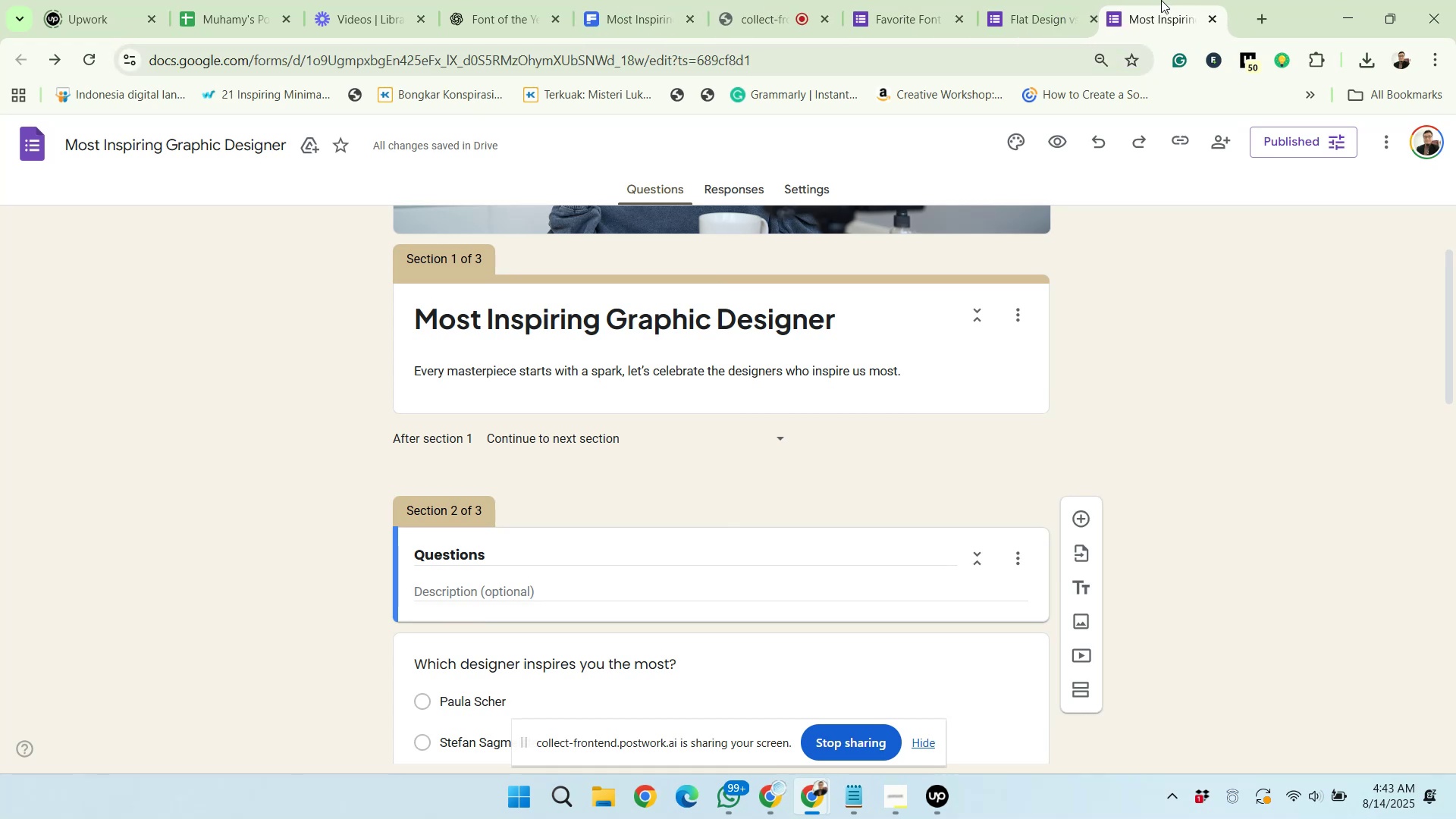 
left_click([1134, 317])
 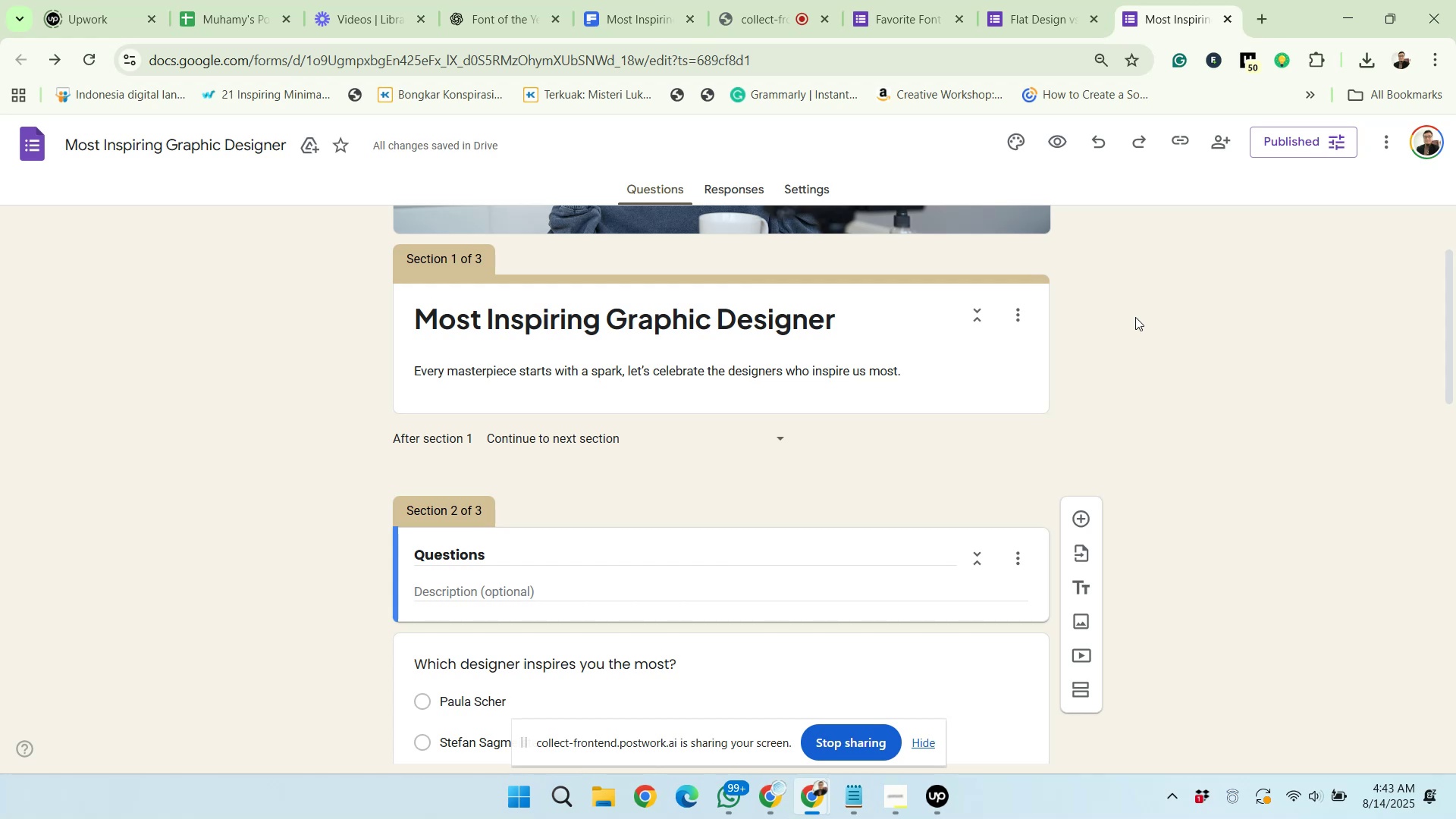 
wait(30.53)
 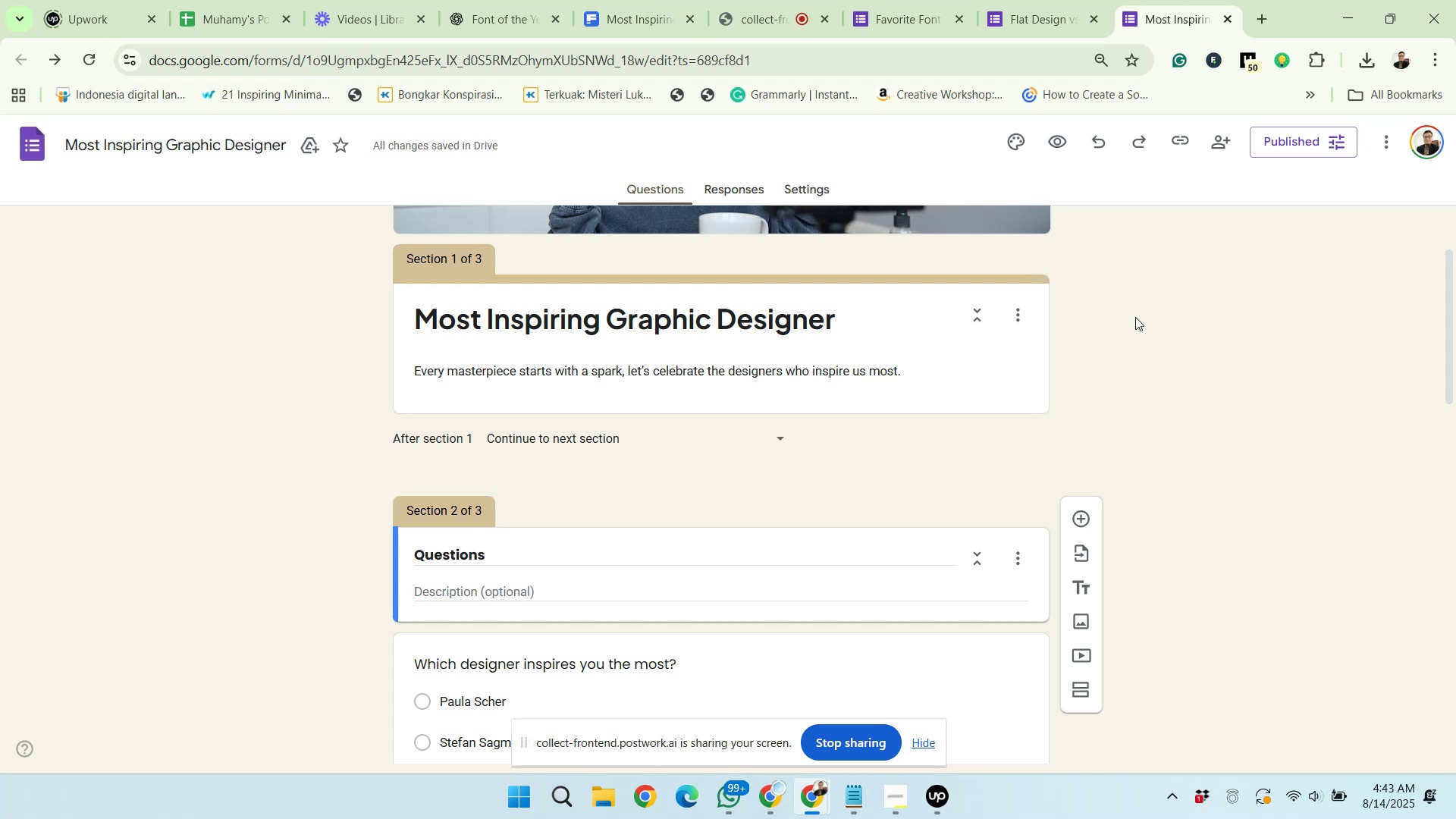 
left_click([1111, 372])
 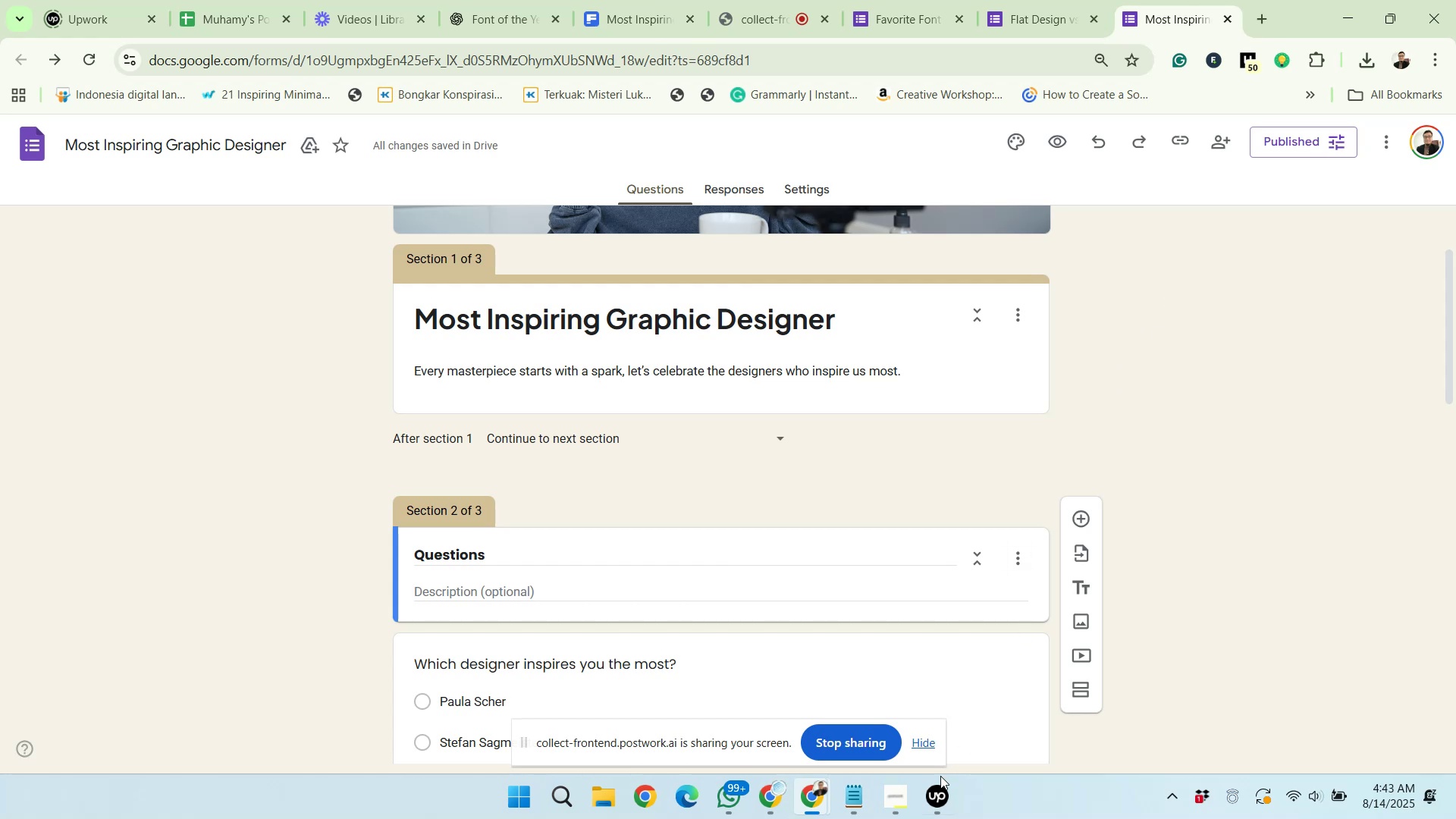 
left_click([938, 783])
 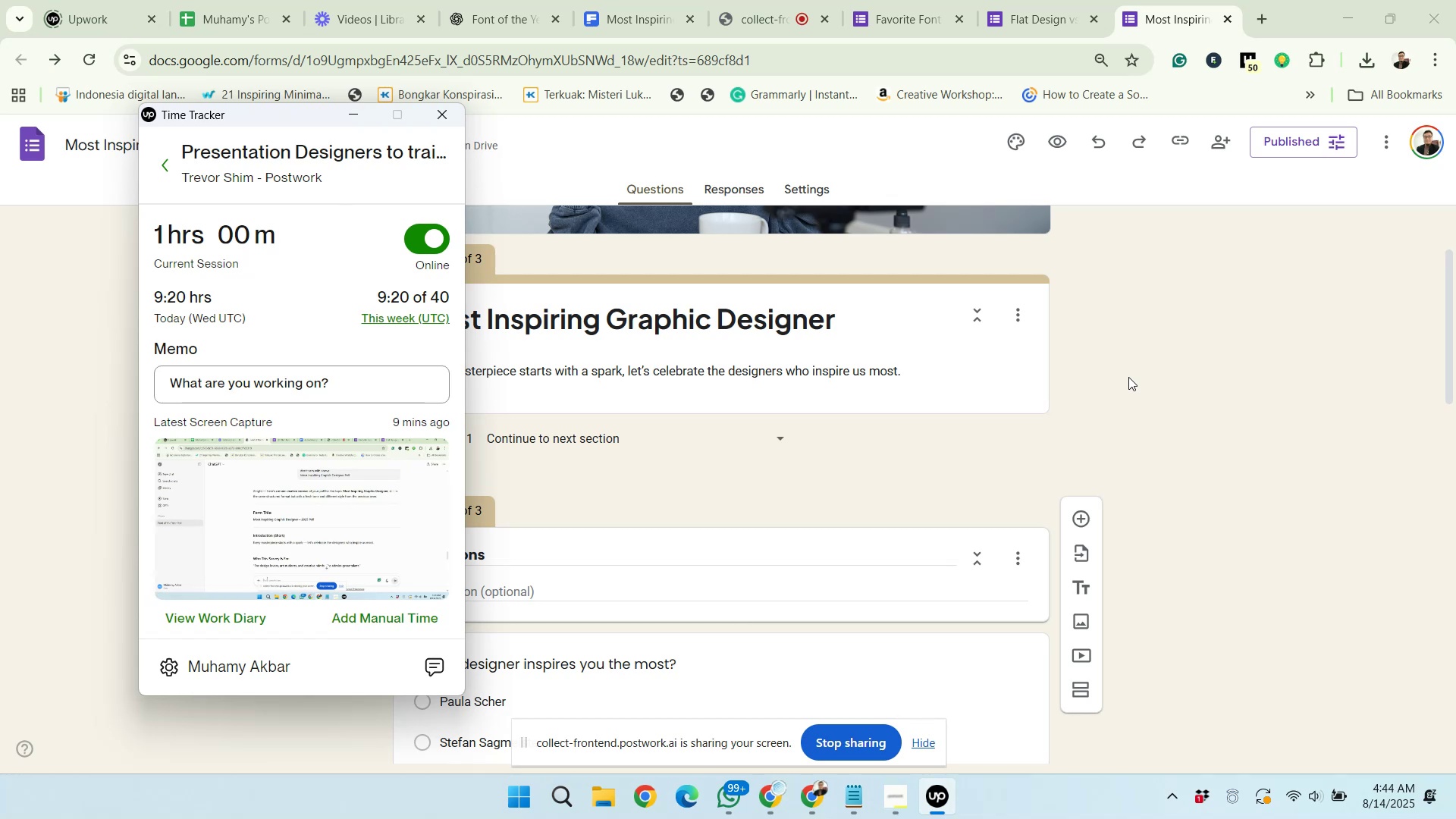 